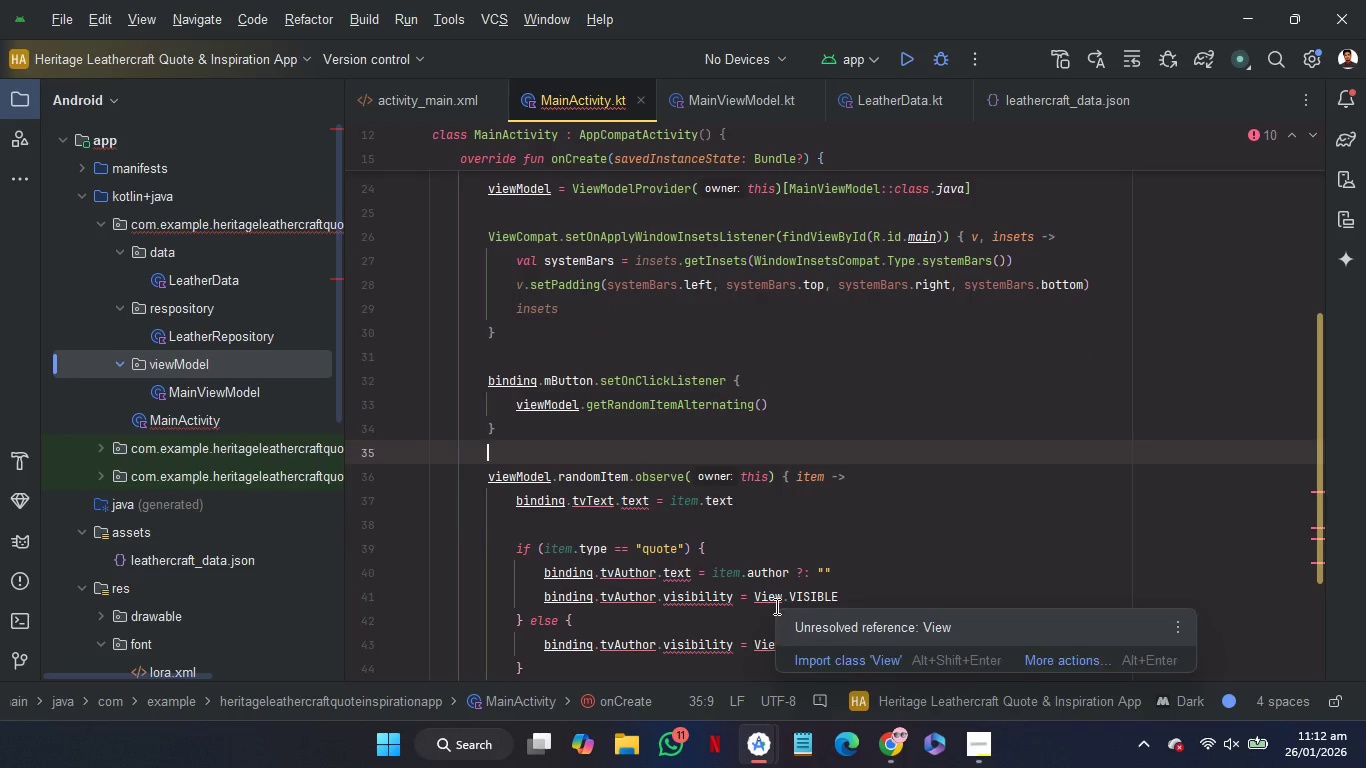 
left_click([807, 660])
 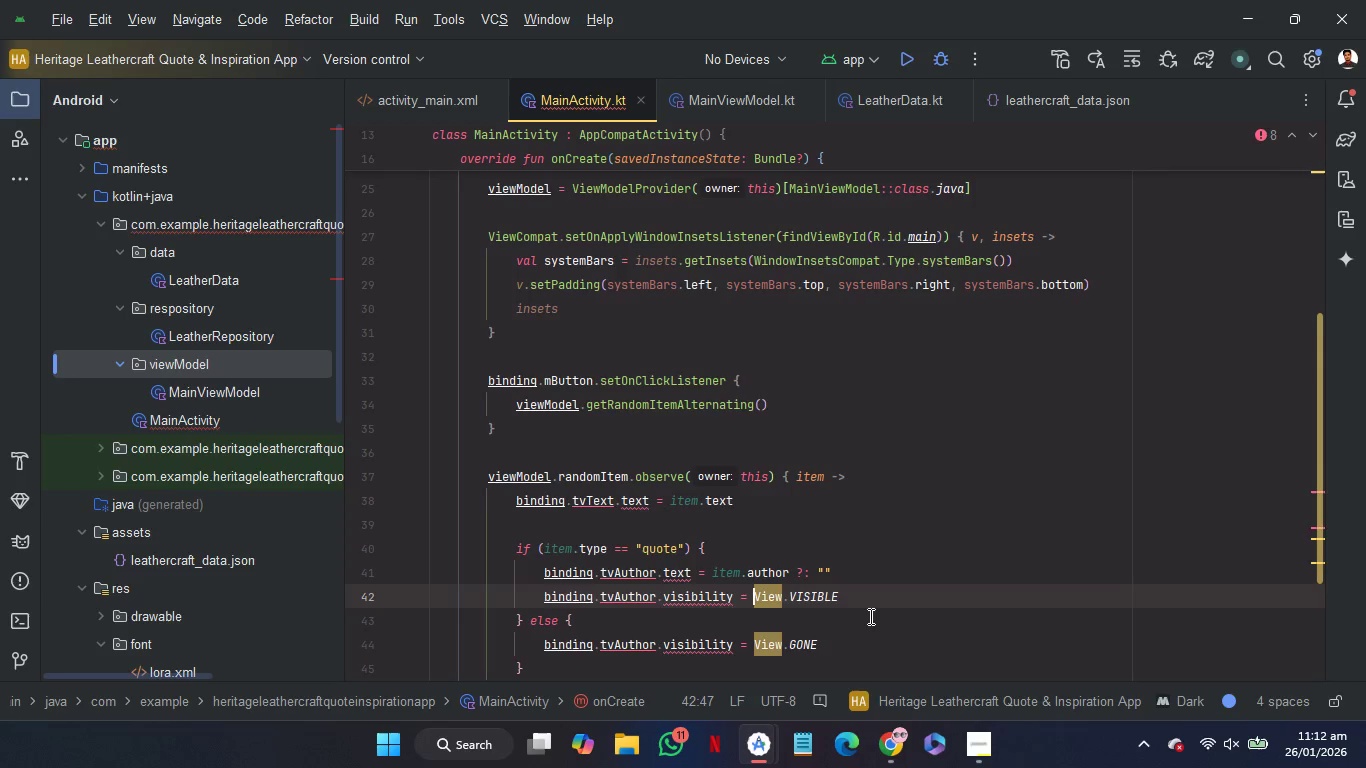 
left_click([869, 616])
 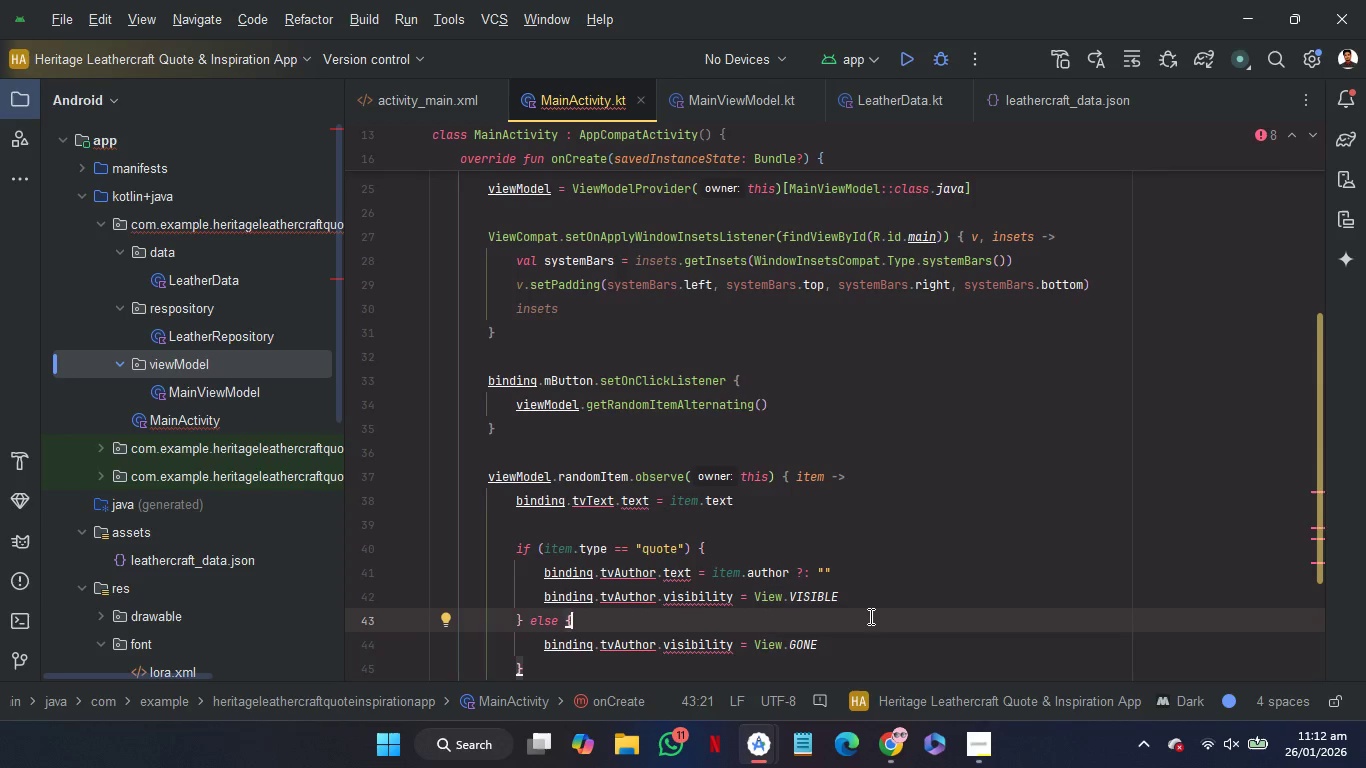 
wait(12.48)
 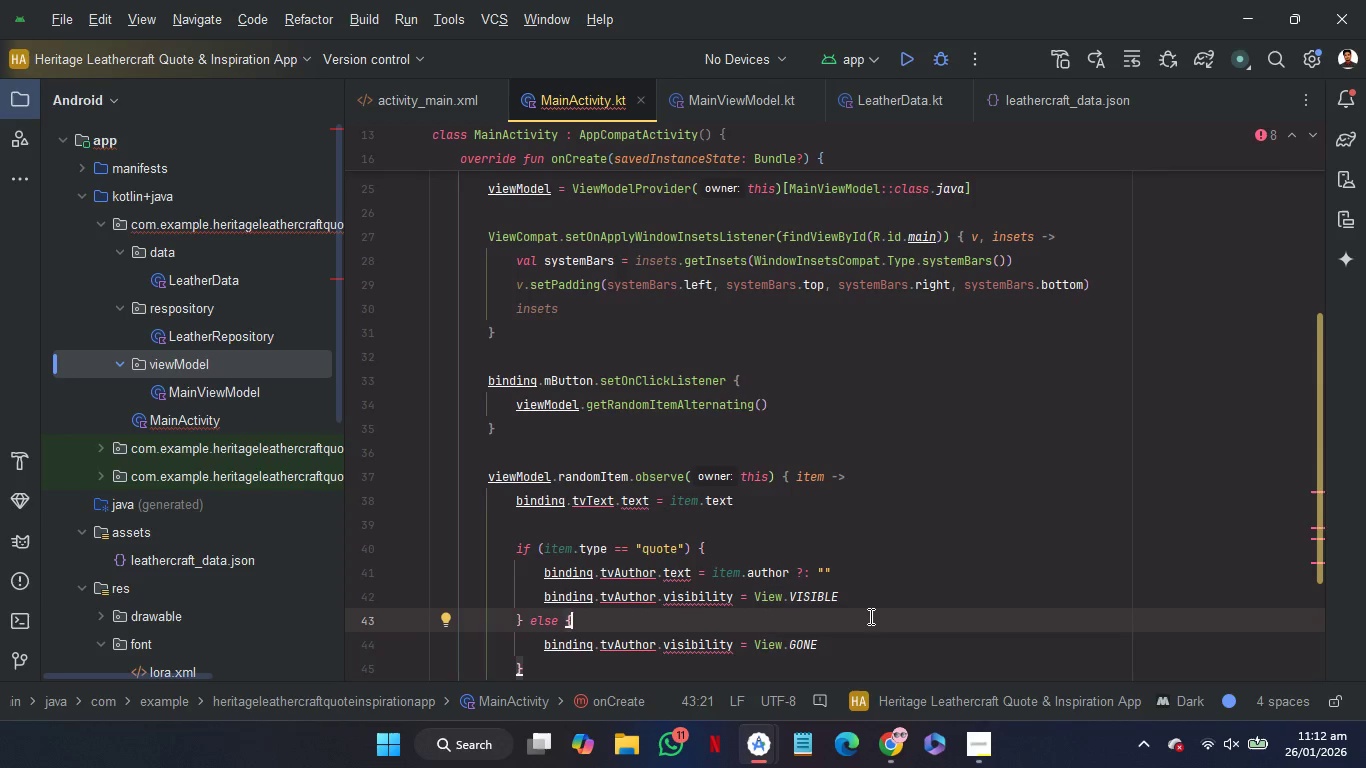 
left_click([803, 521])
 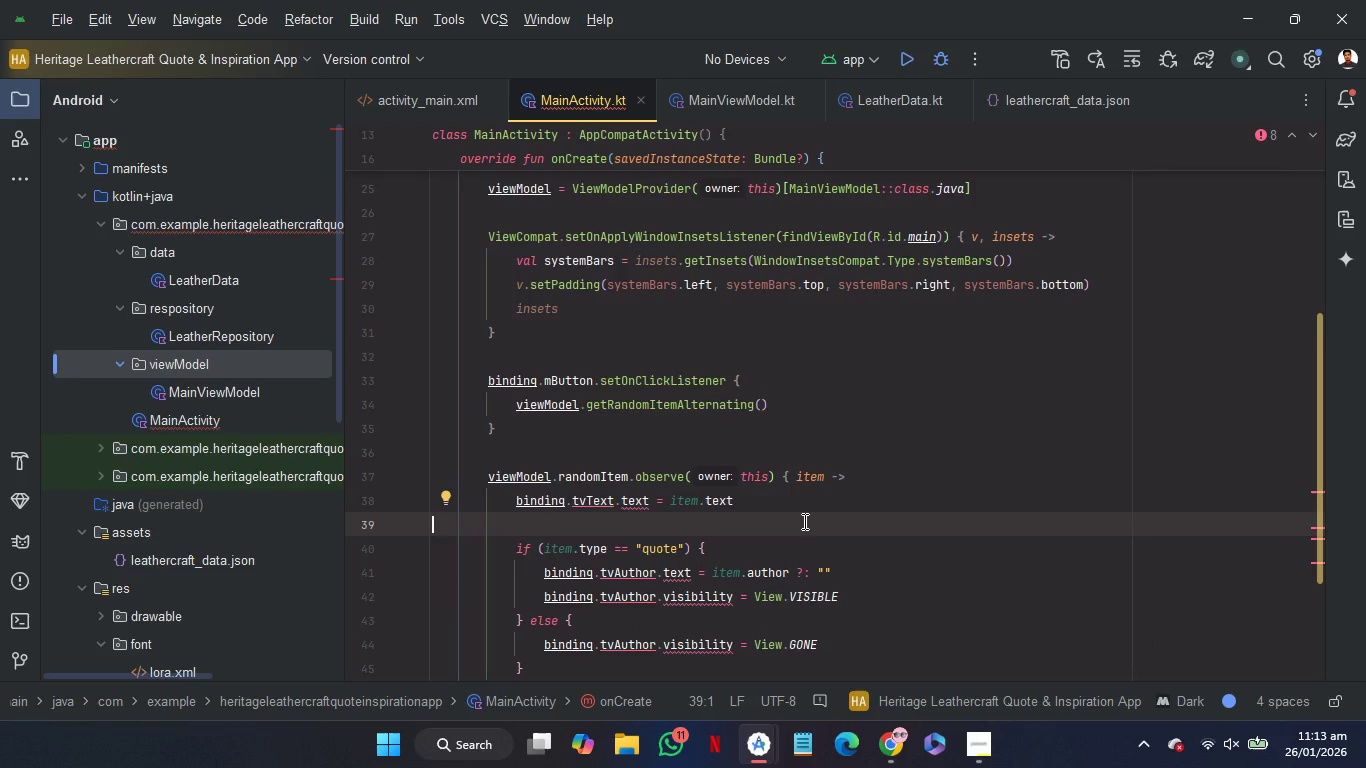 
scroll: coordinate [803, 521], scroll_direction: down, amount: 1.0
 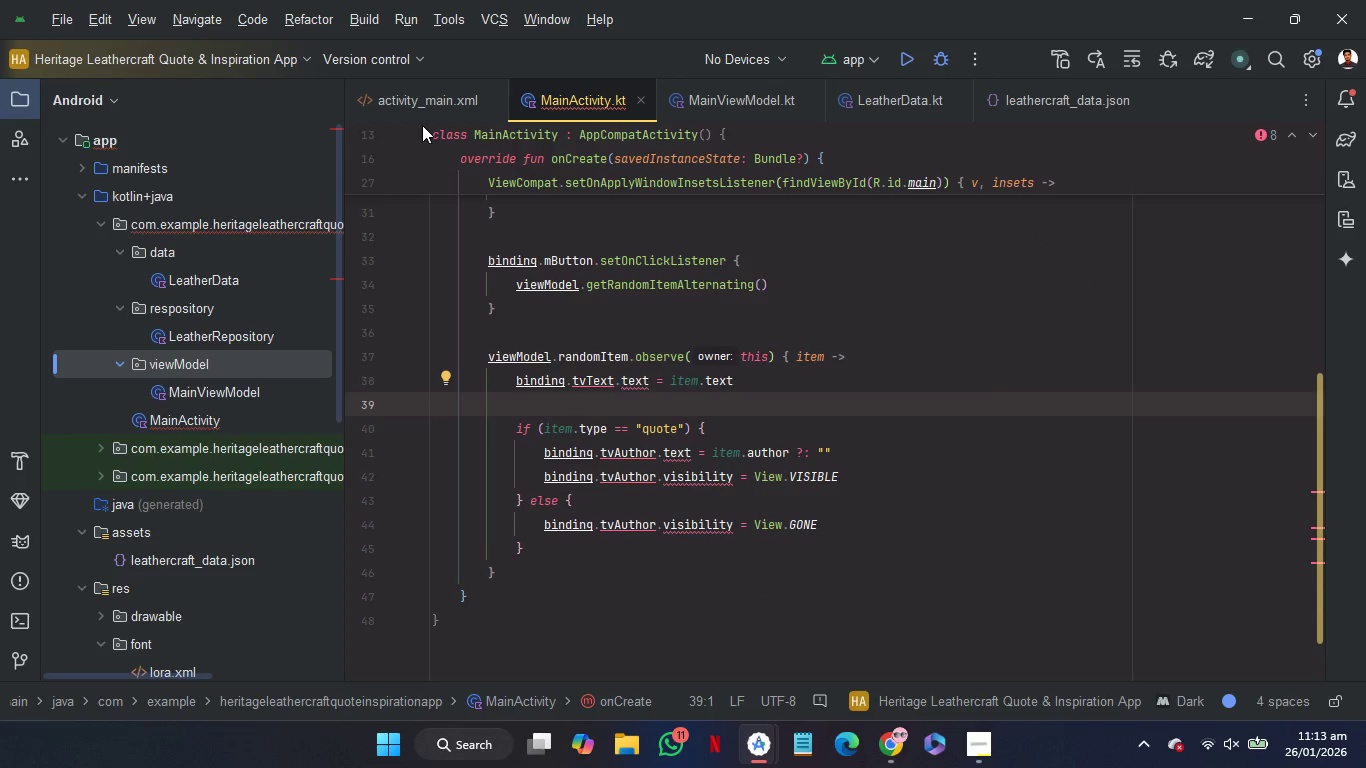 
left_click([425, 107])
 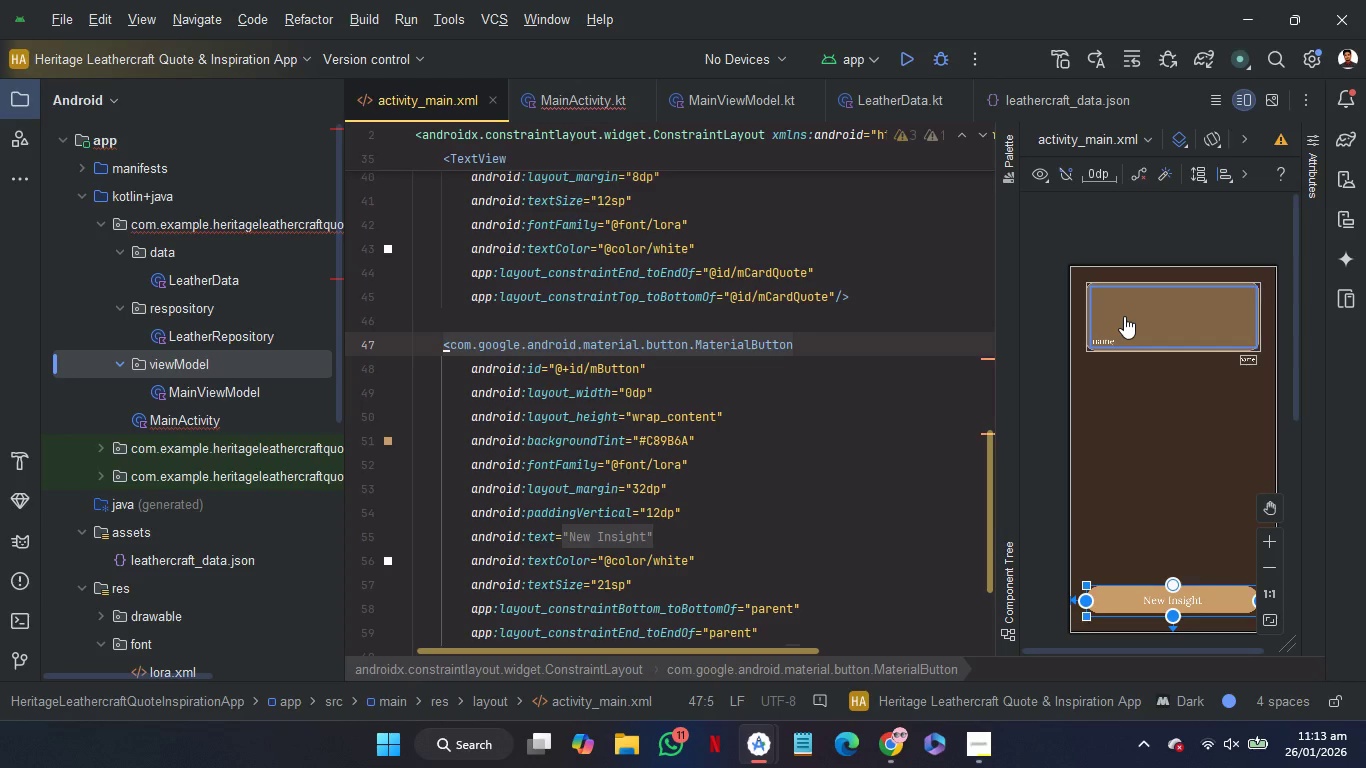 
left_click([1124, 316])
 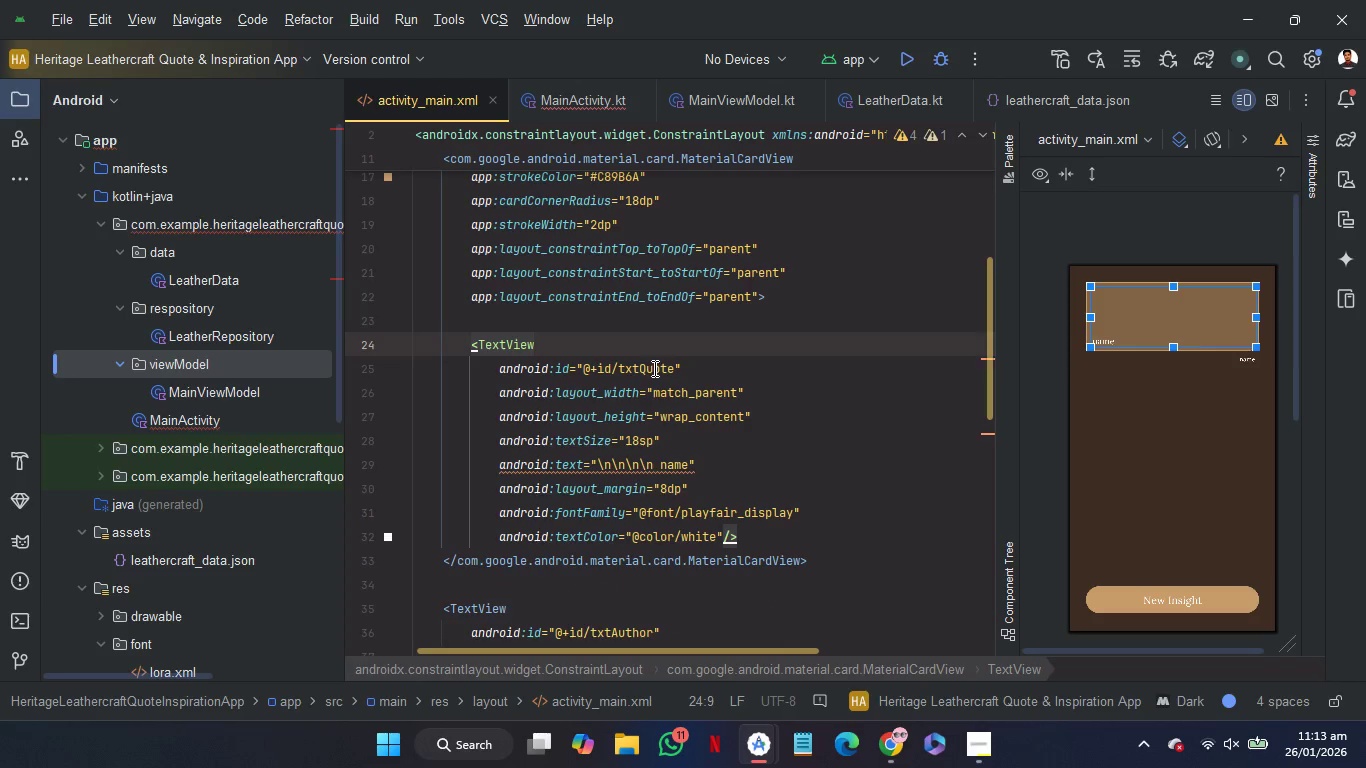 
double_click([653, 368])
 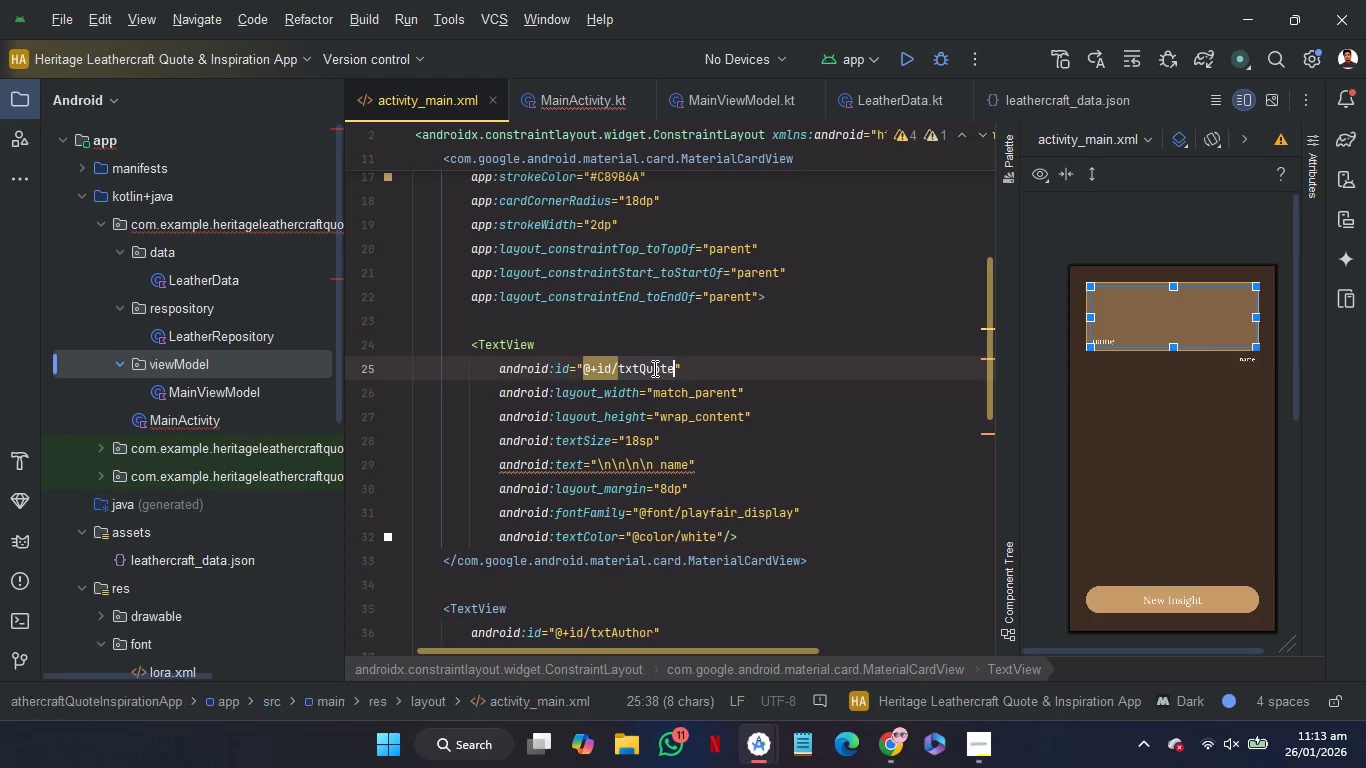 
key(Control+C)
 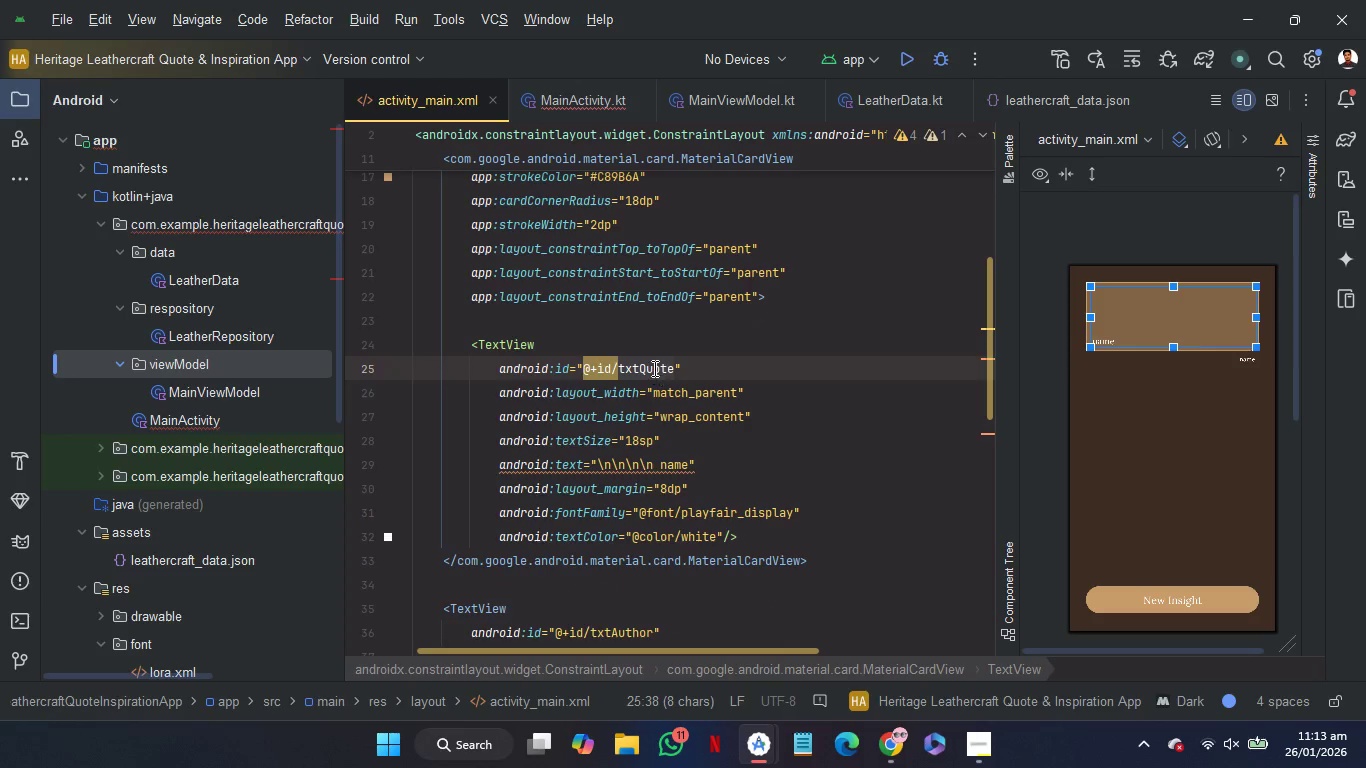 
key(Control+C)
 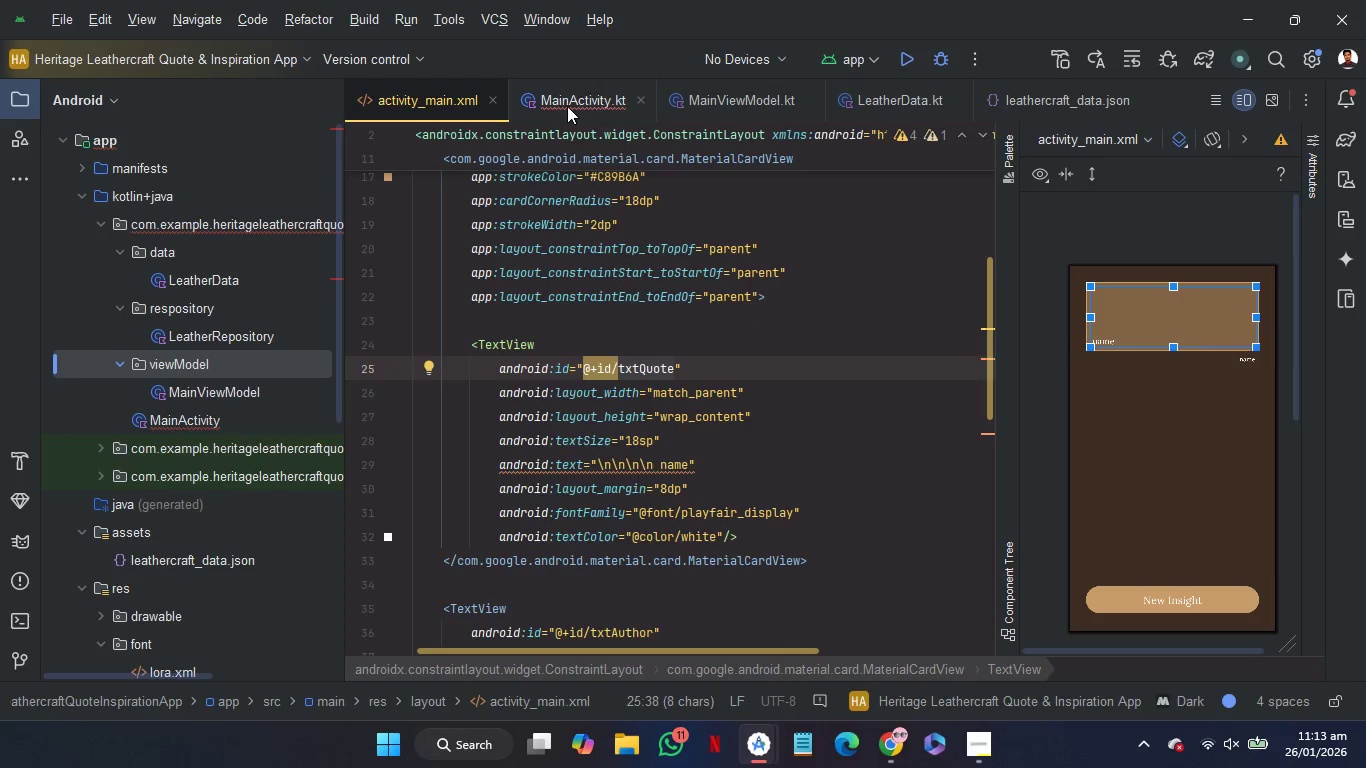 
left_click([567, 106])
 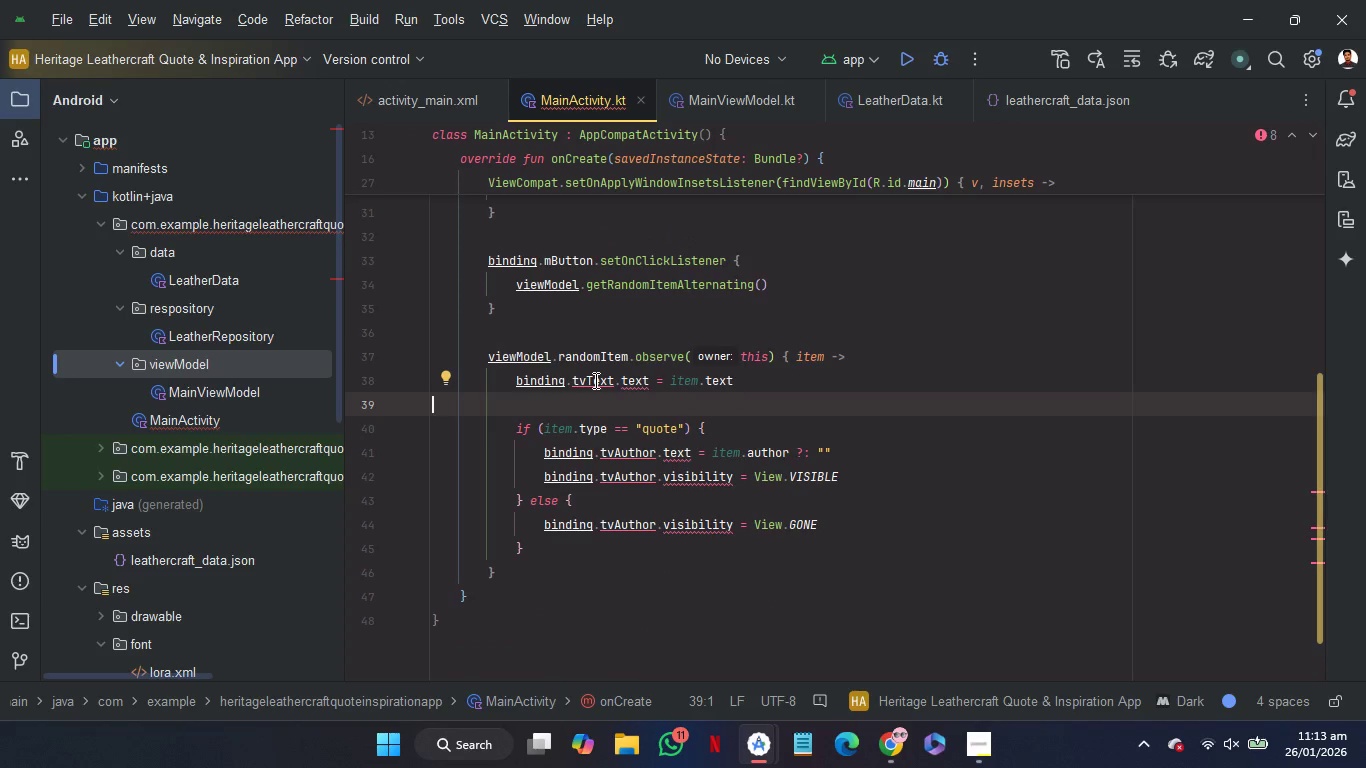 
double_click([594, 380])
 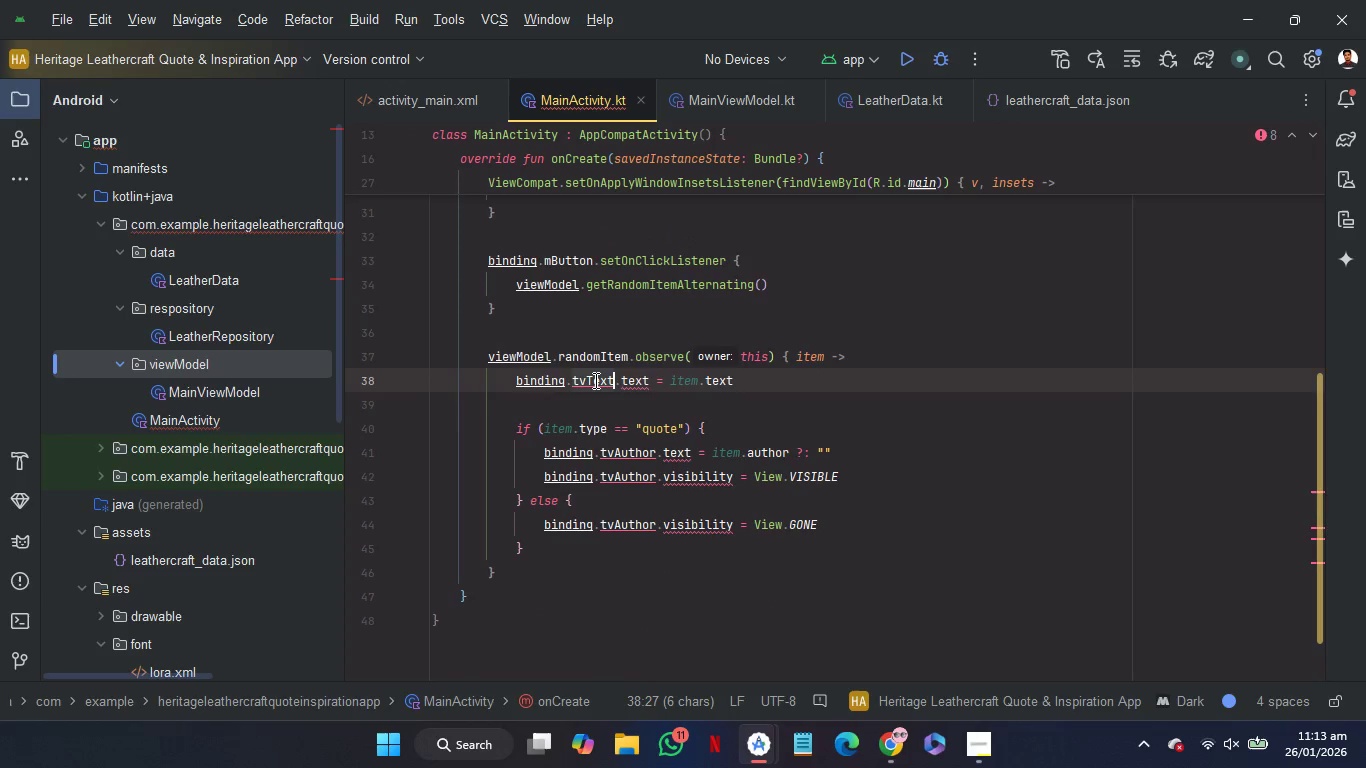 
key(Control+V)
 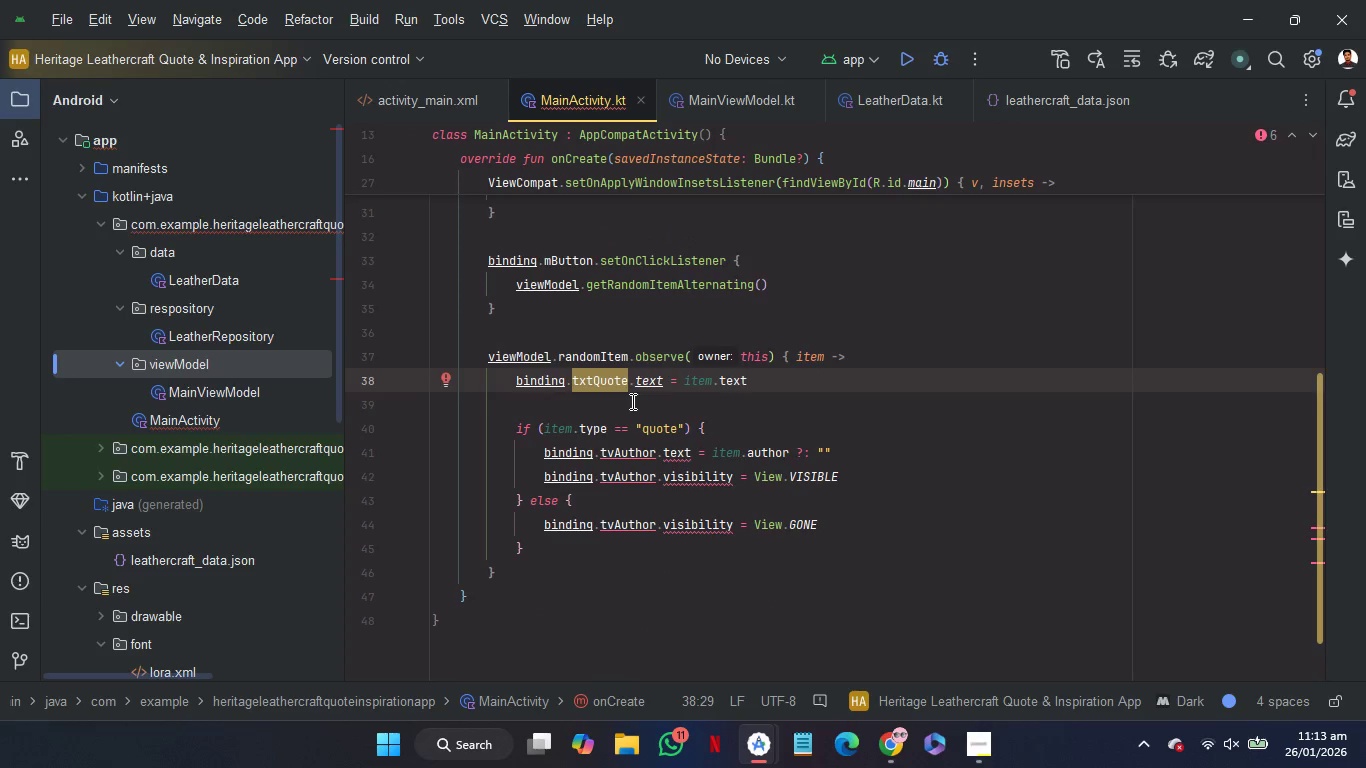 
left_click([633, 401])
 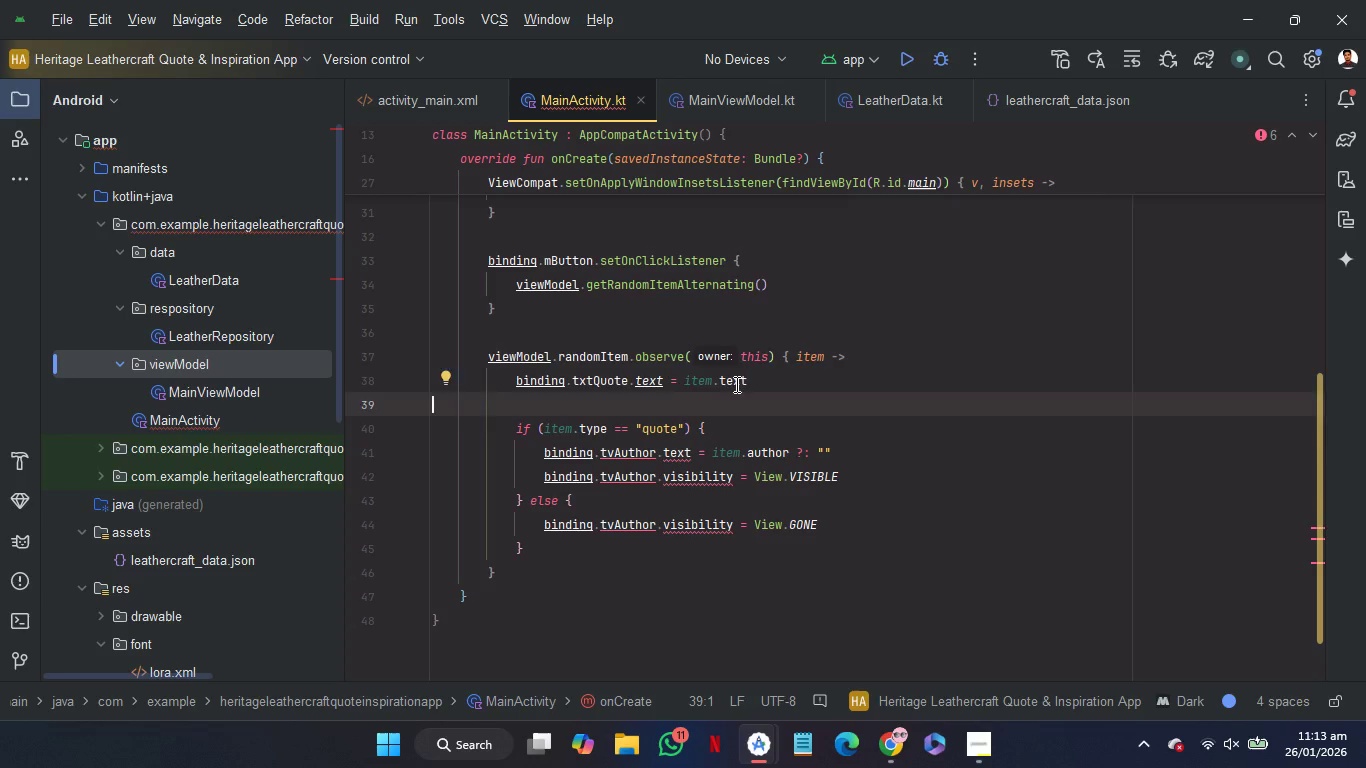 
double_click([735, 384])
 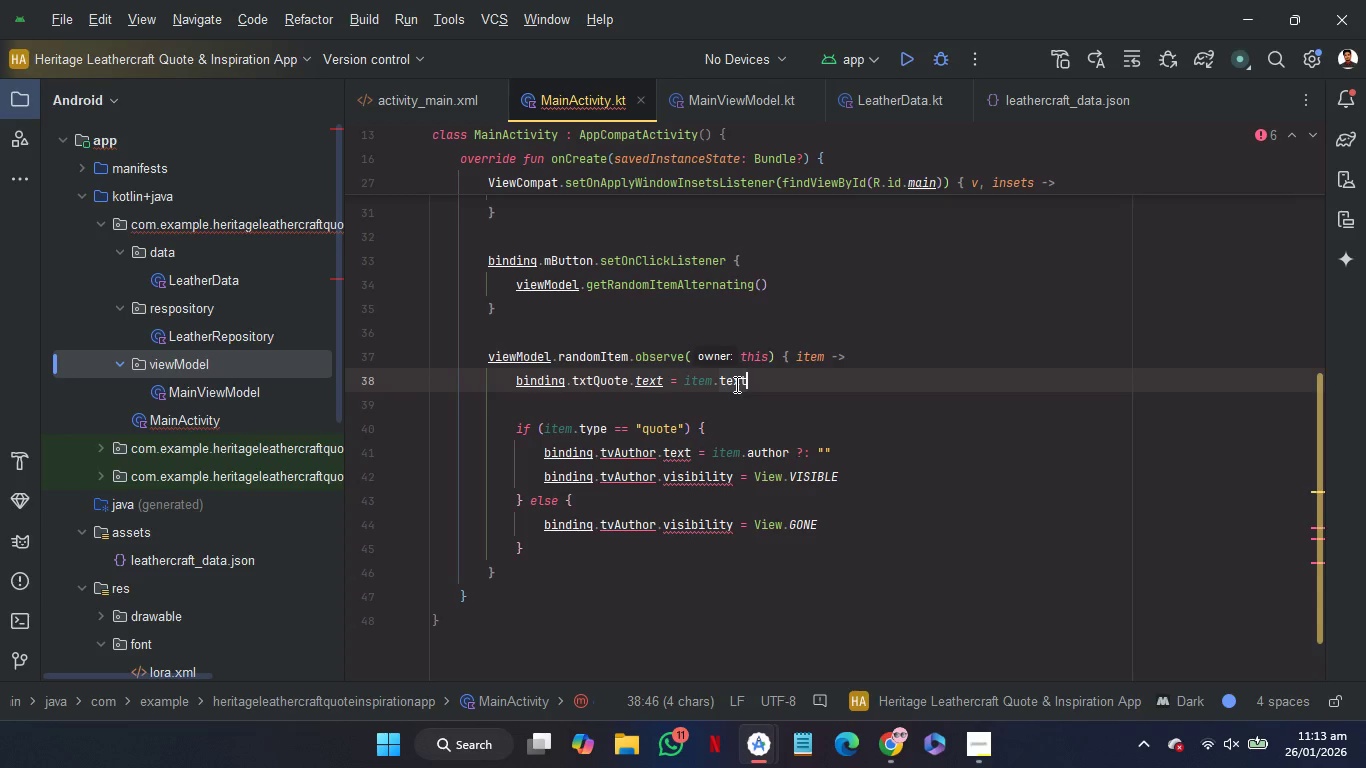 
key(Backspace)
 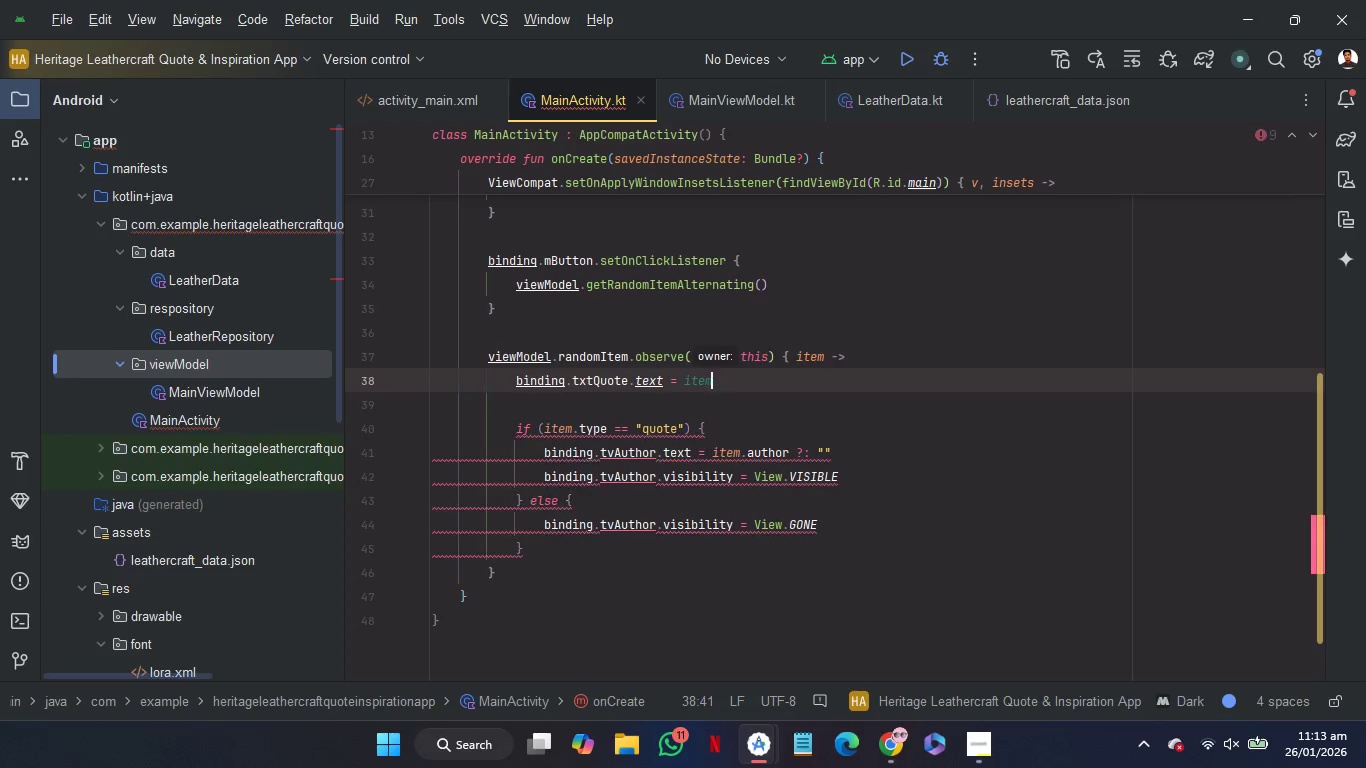 
key(Backspace)
 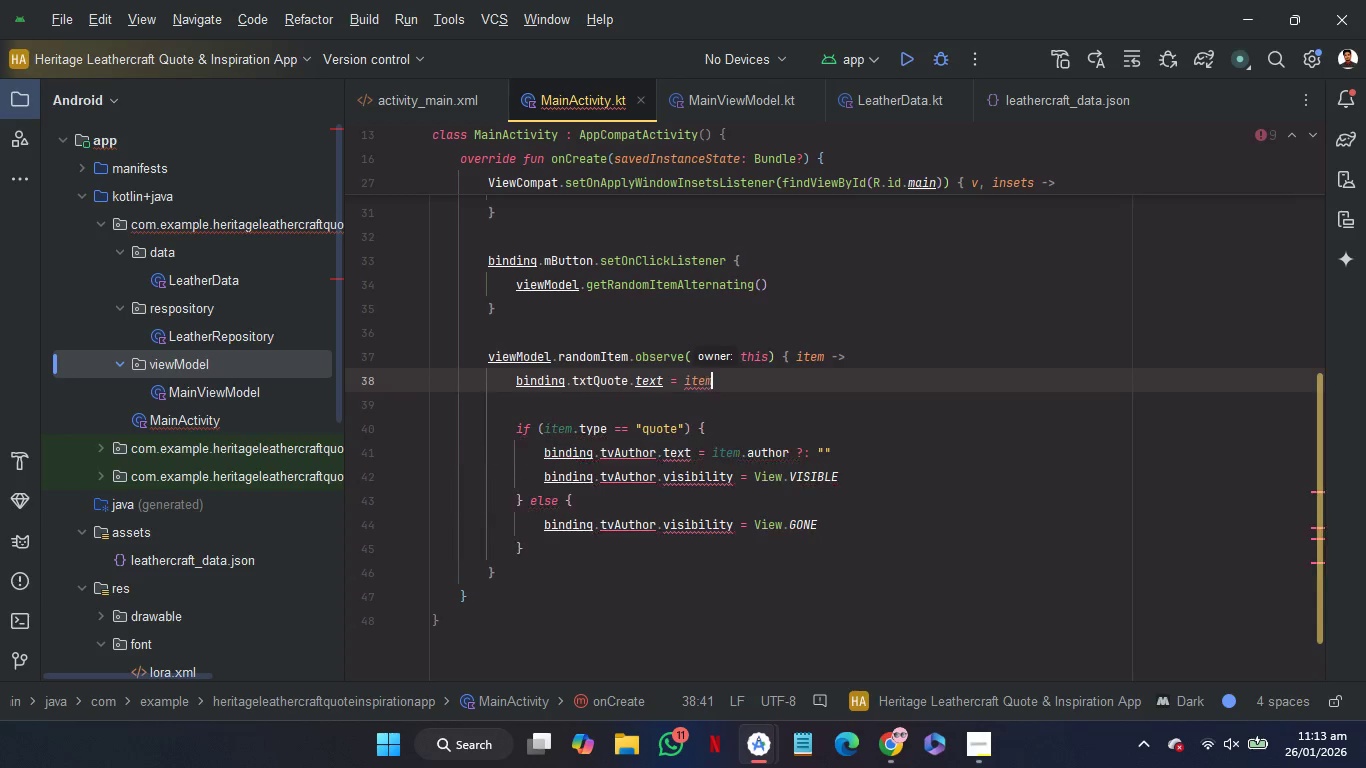 
key(Period)
 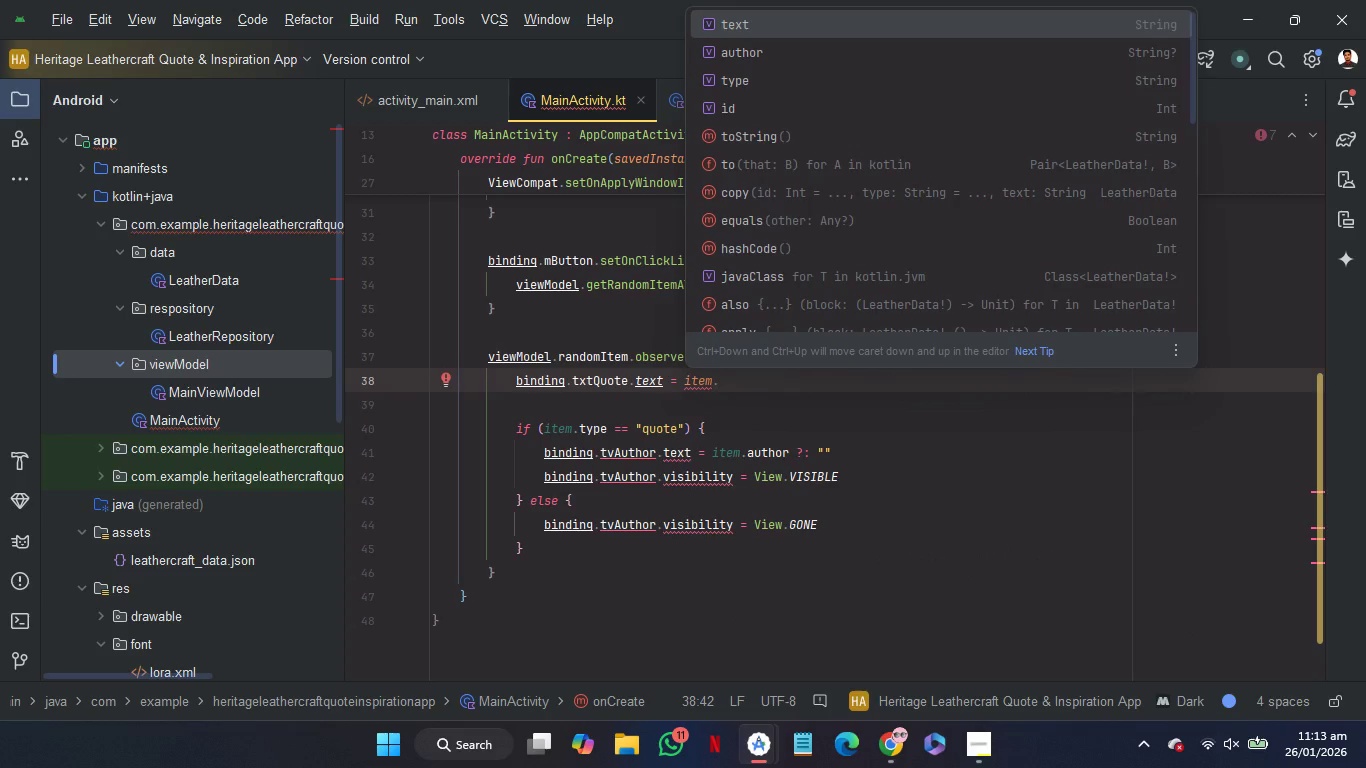 
key(Enter)
 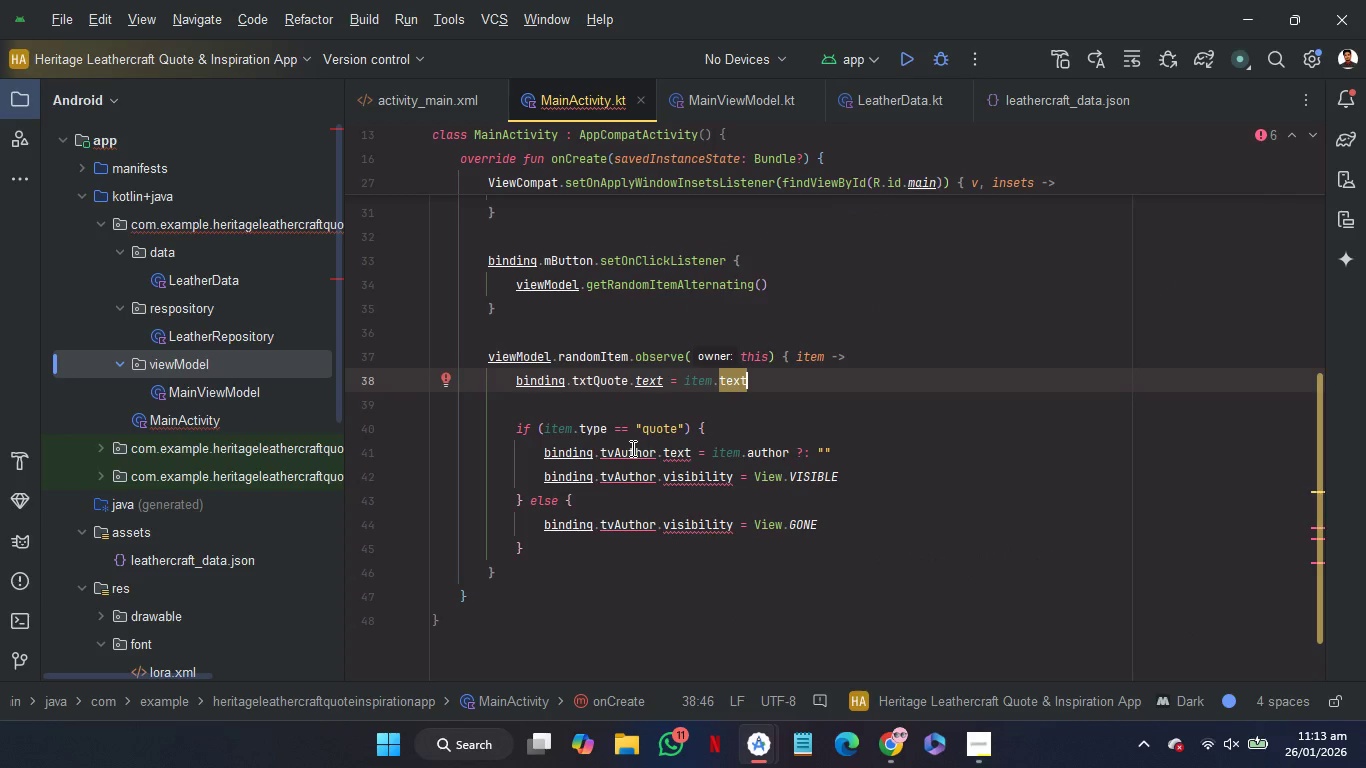 
double_click([631, 448])
 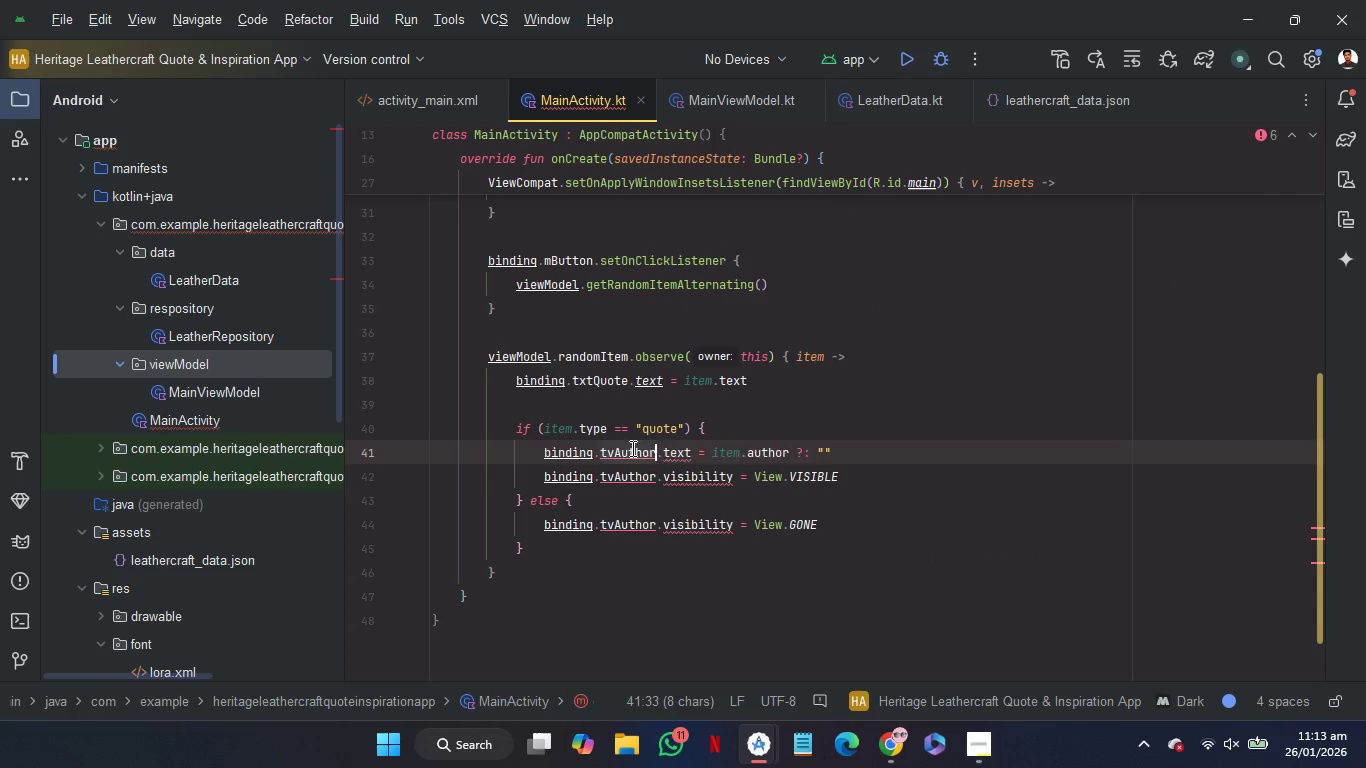 
key(T)
 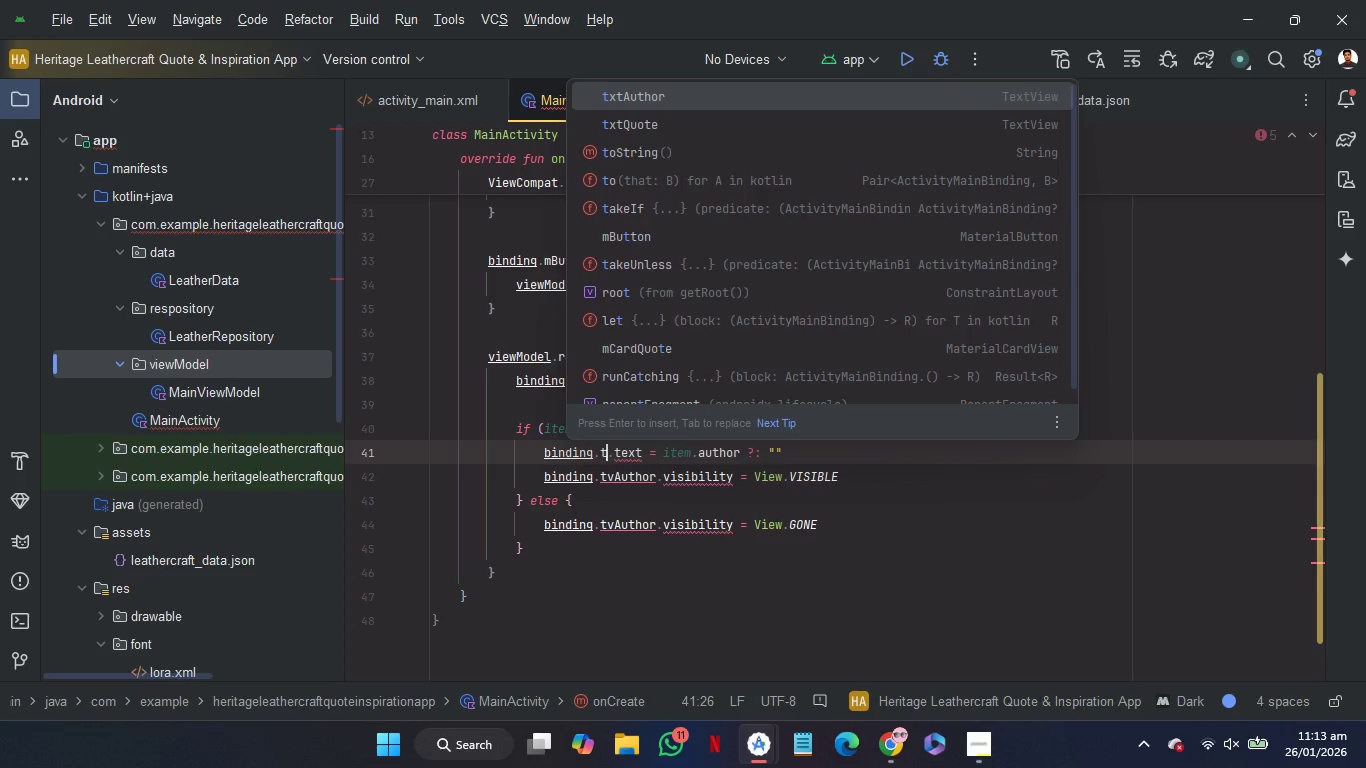 
key(Enter)
 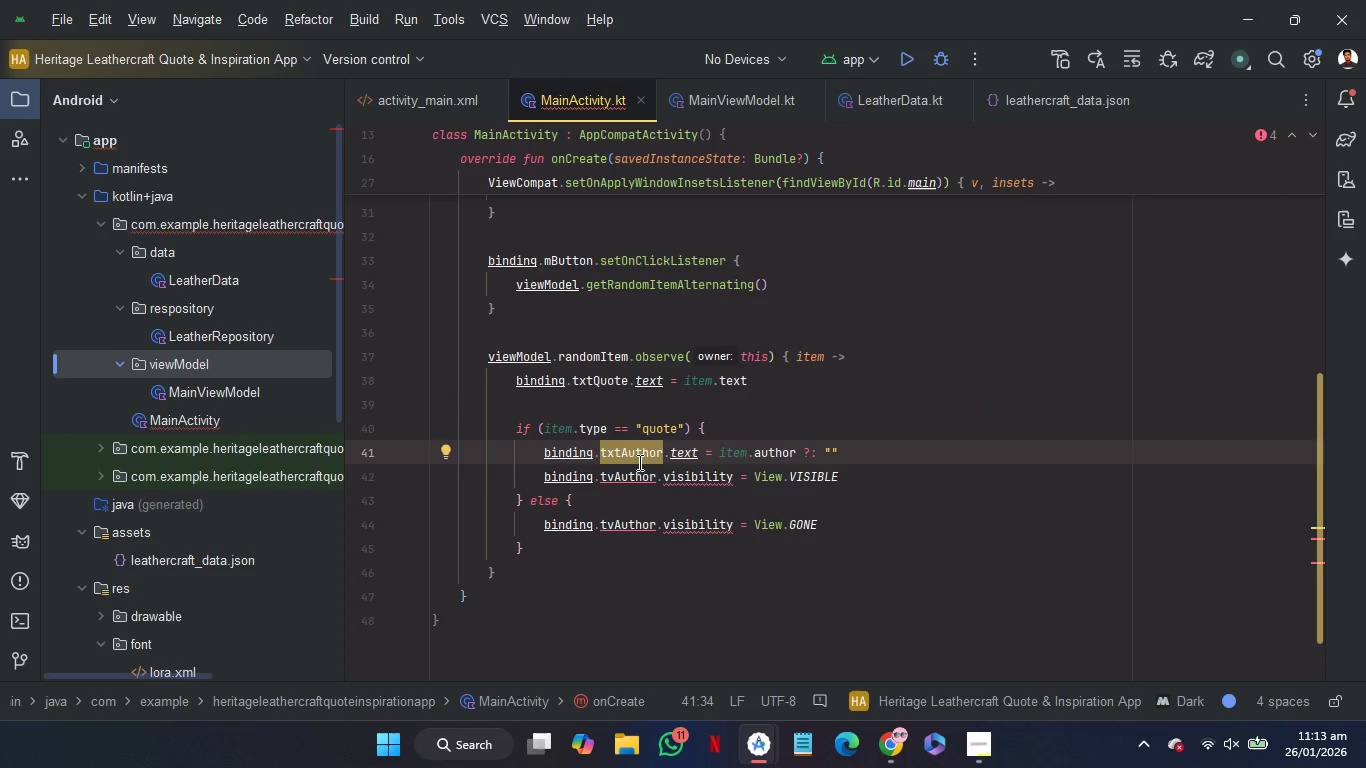 
double_click([637, 459])
 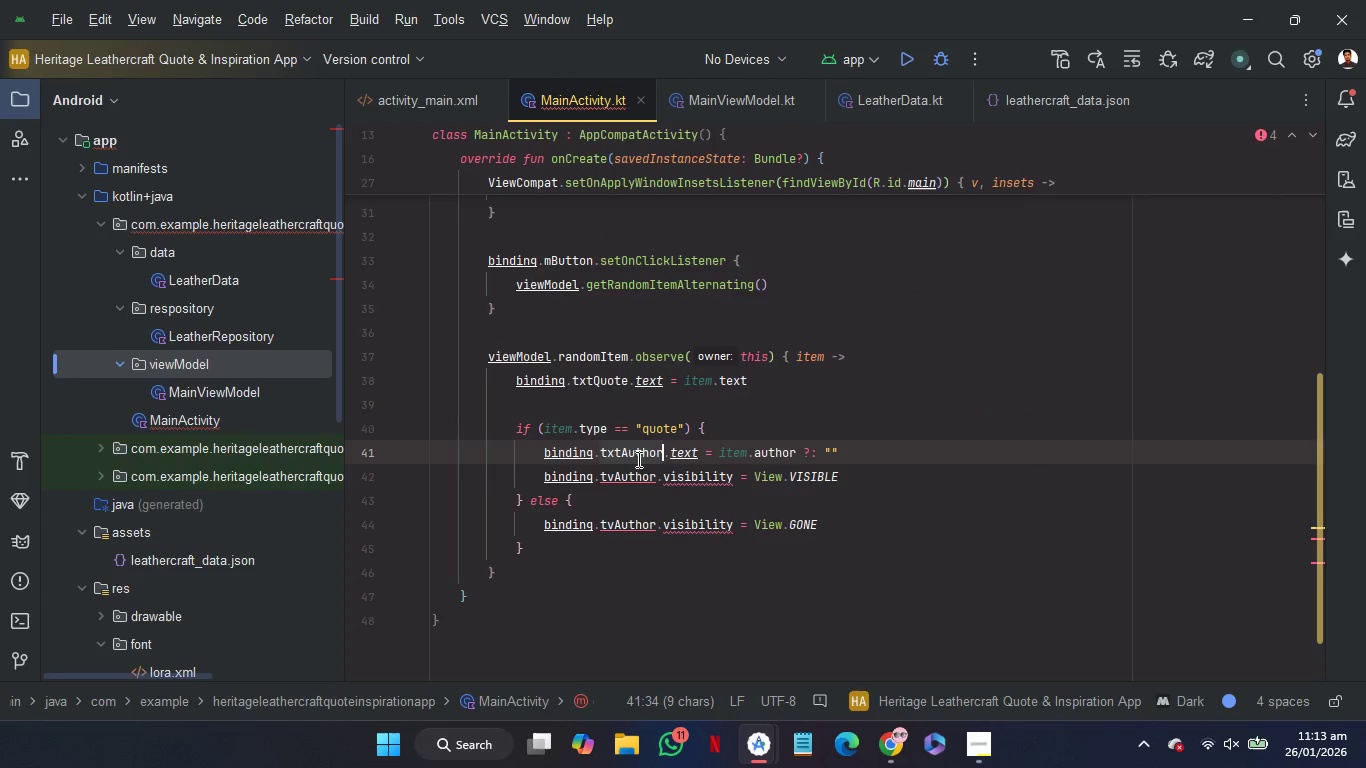 
key(Control+C)
 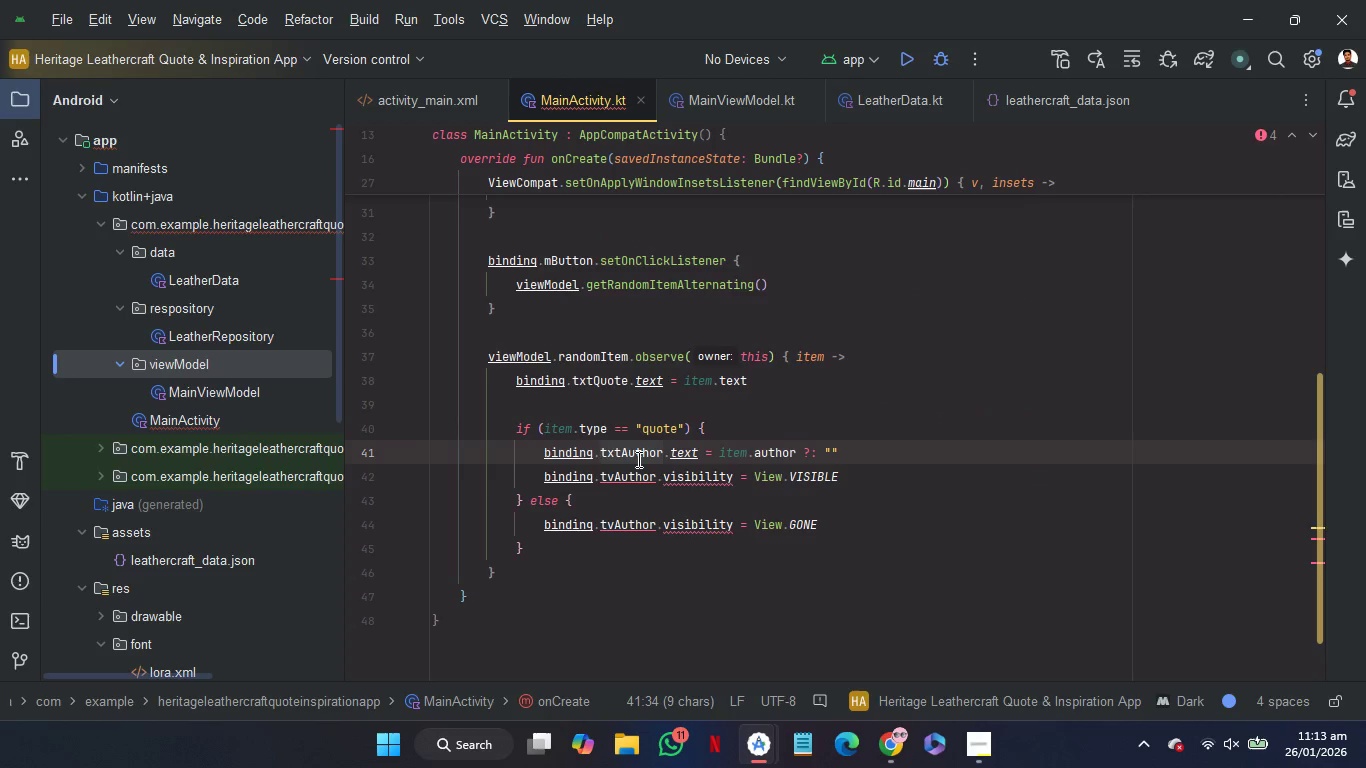 
key(Control+C)
 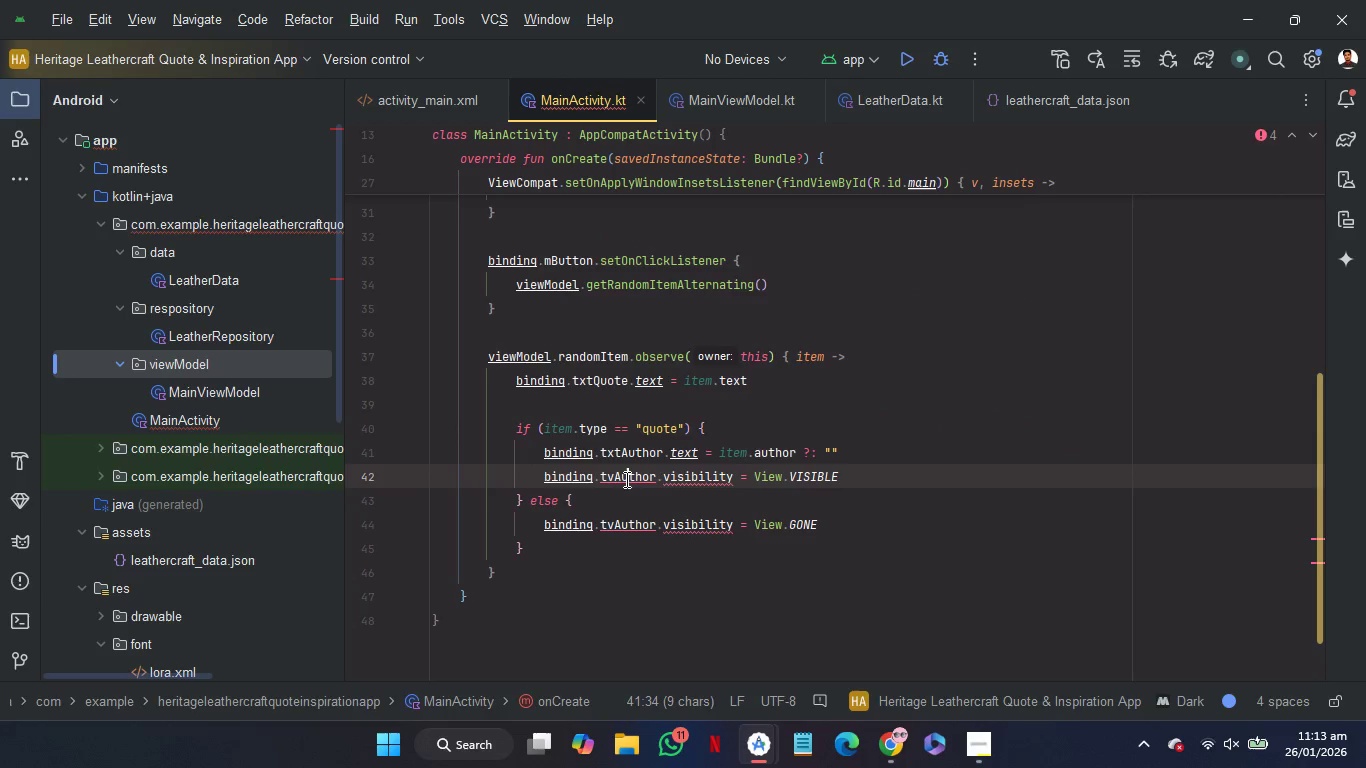 
double_click([625, 479])
 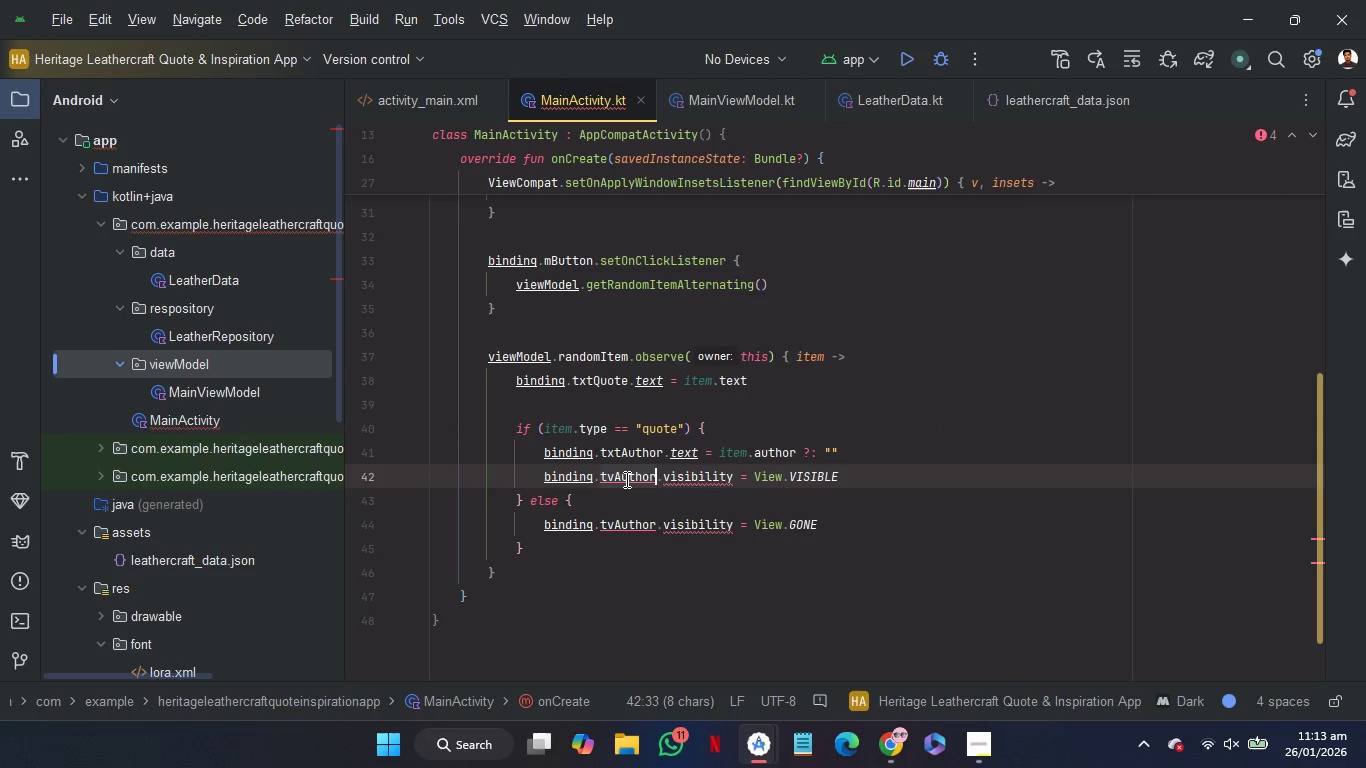 
key(Control+V)
 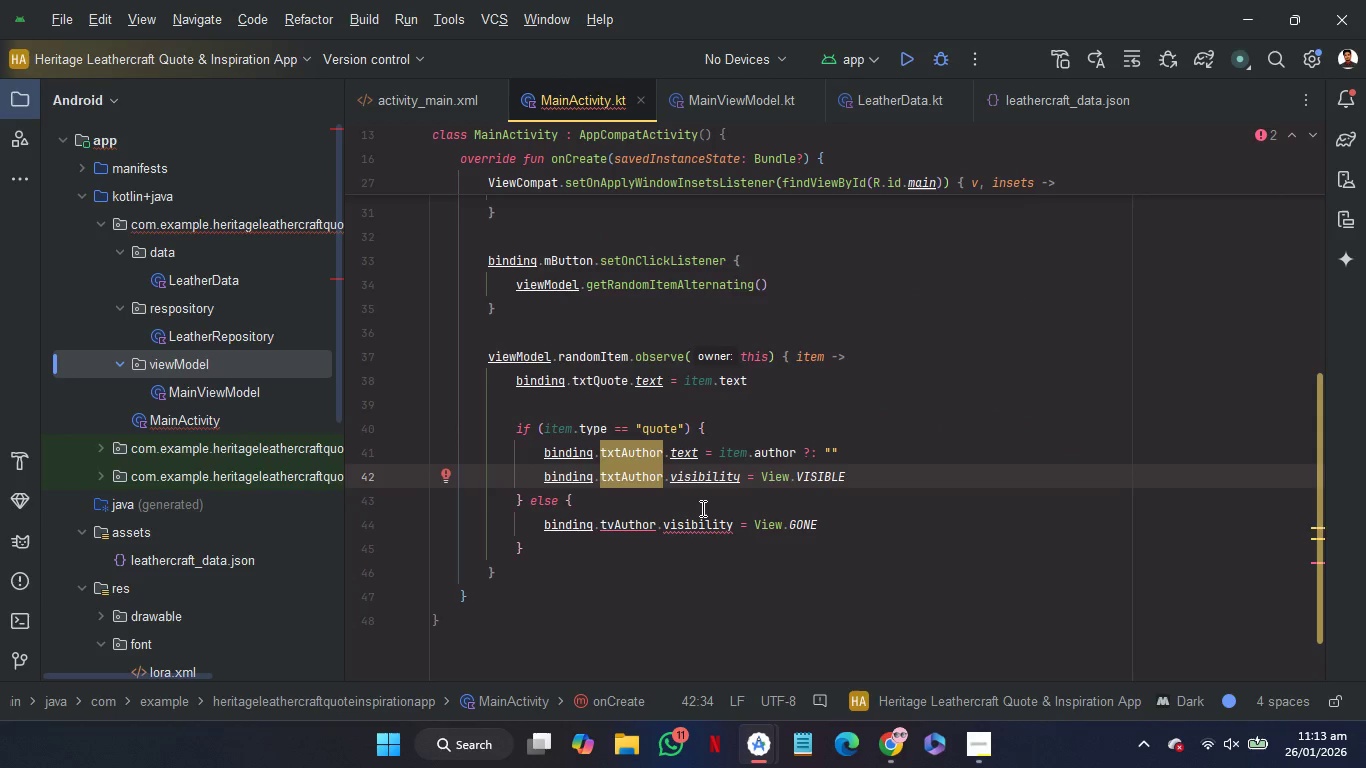 
left_click([701, 508])
 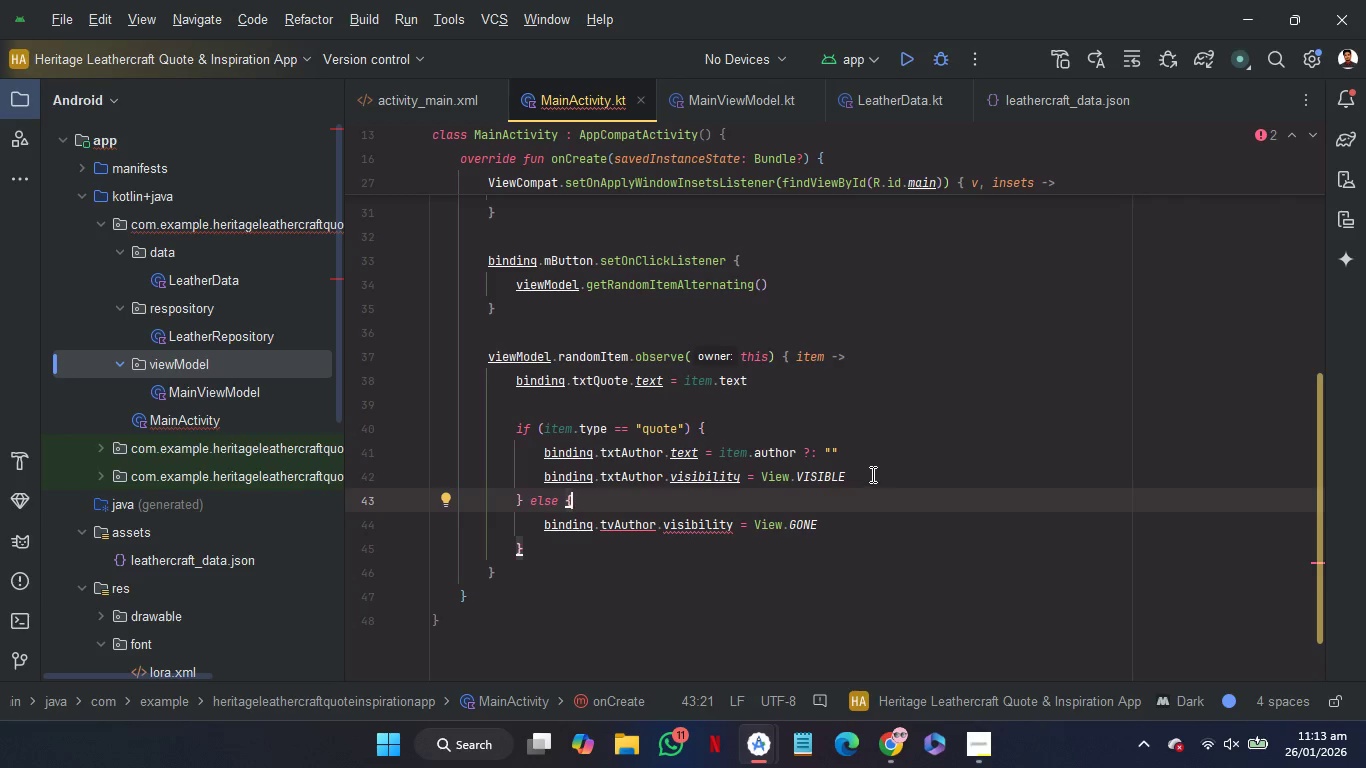 
left_click_drag(start_coordinate=[871, 474], to_coordinate=[856, 435])
 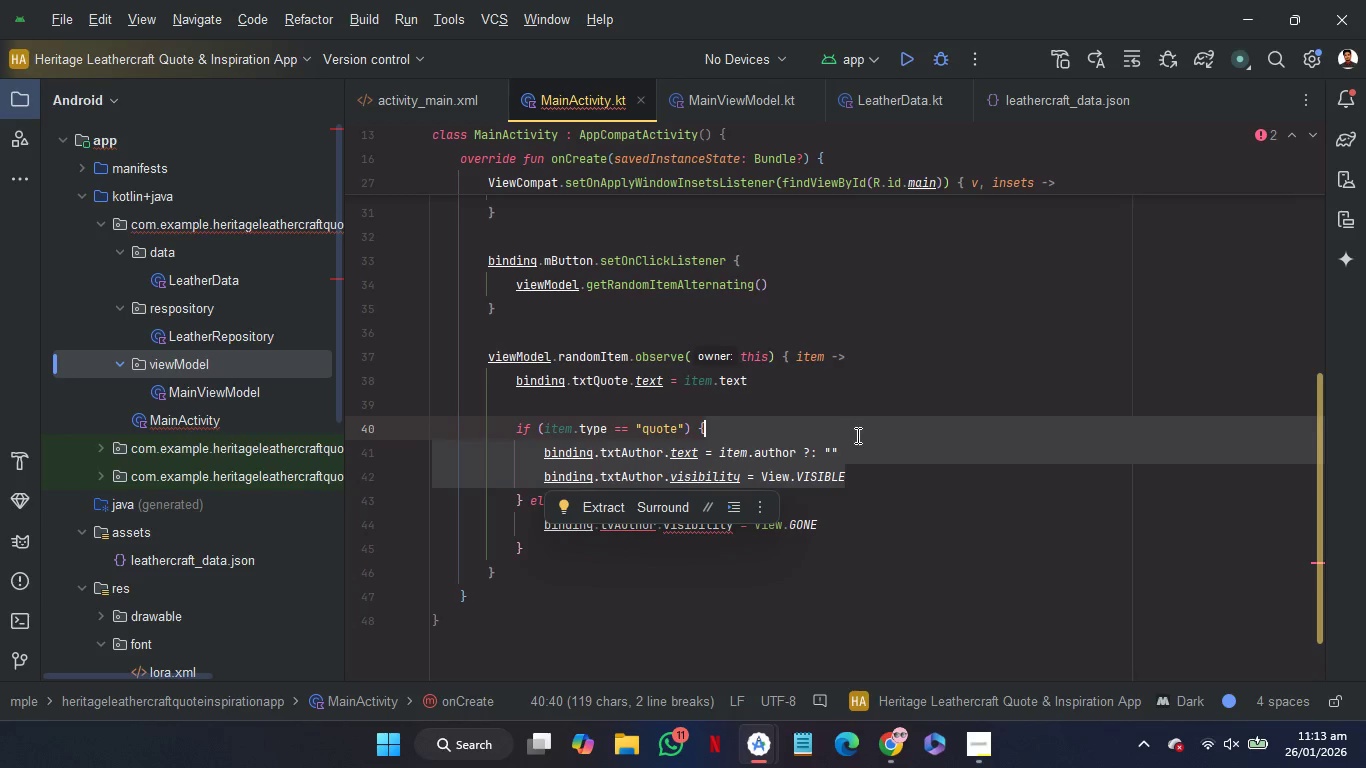 
key(Control+C)
 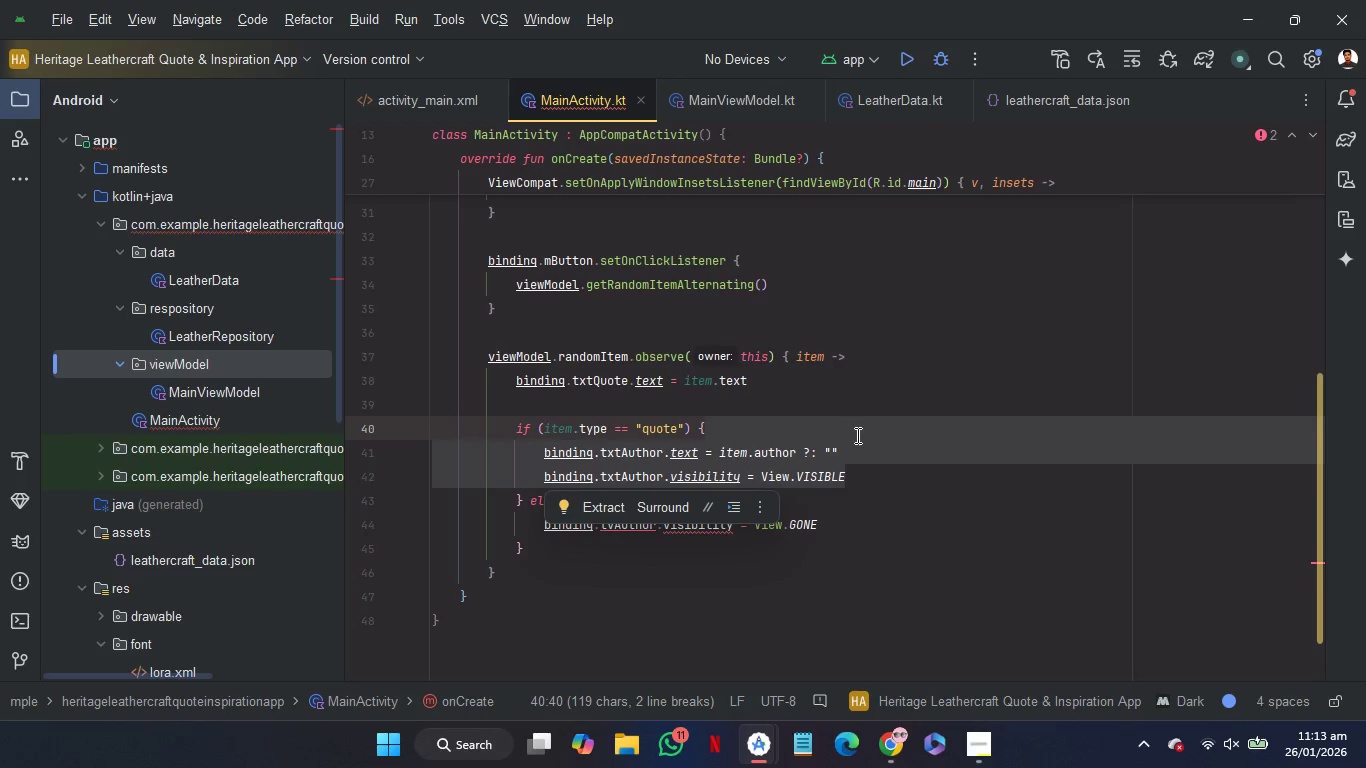 
key(Control+C)
 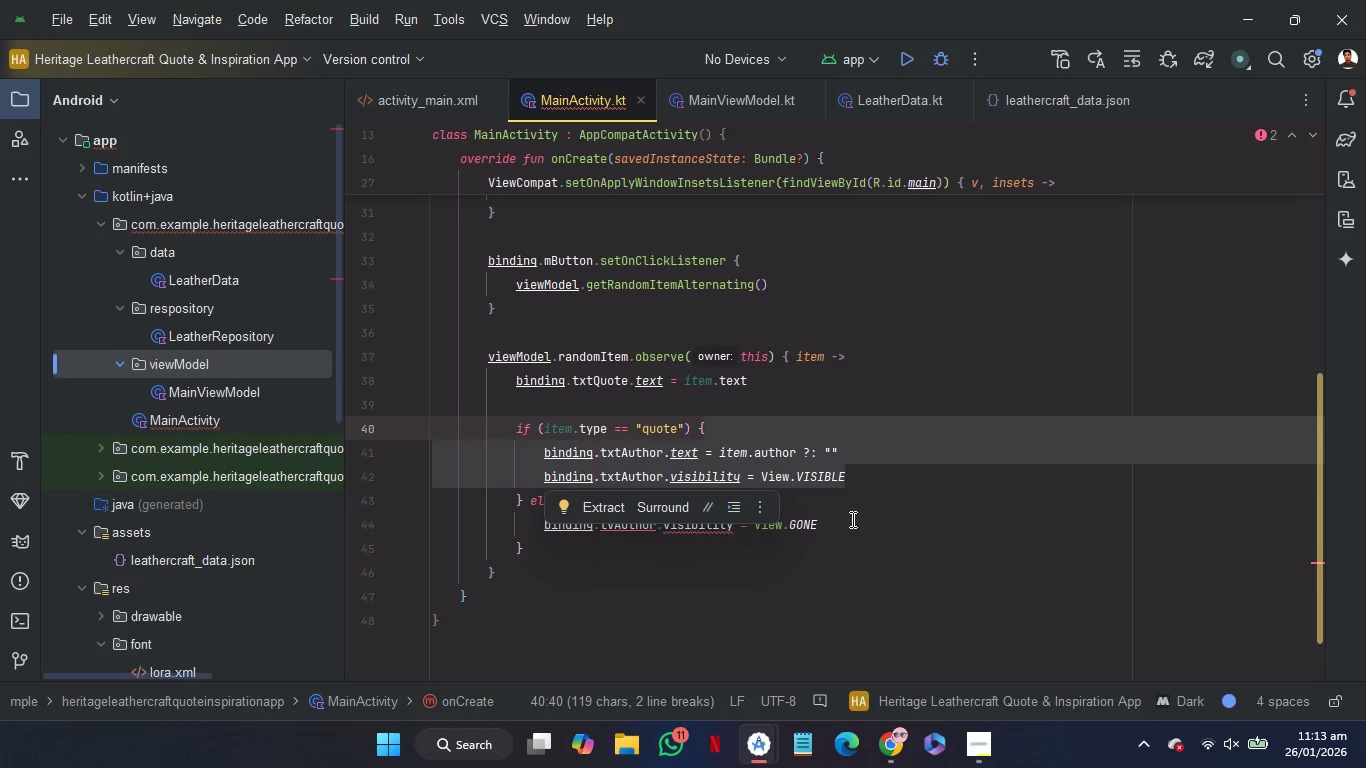 
left_click_drag(start_coordinate=[851, 519], to_coordinate=[879, 536])
 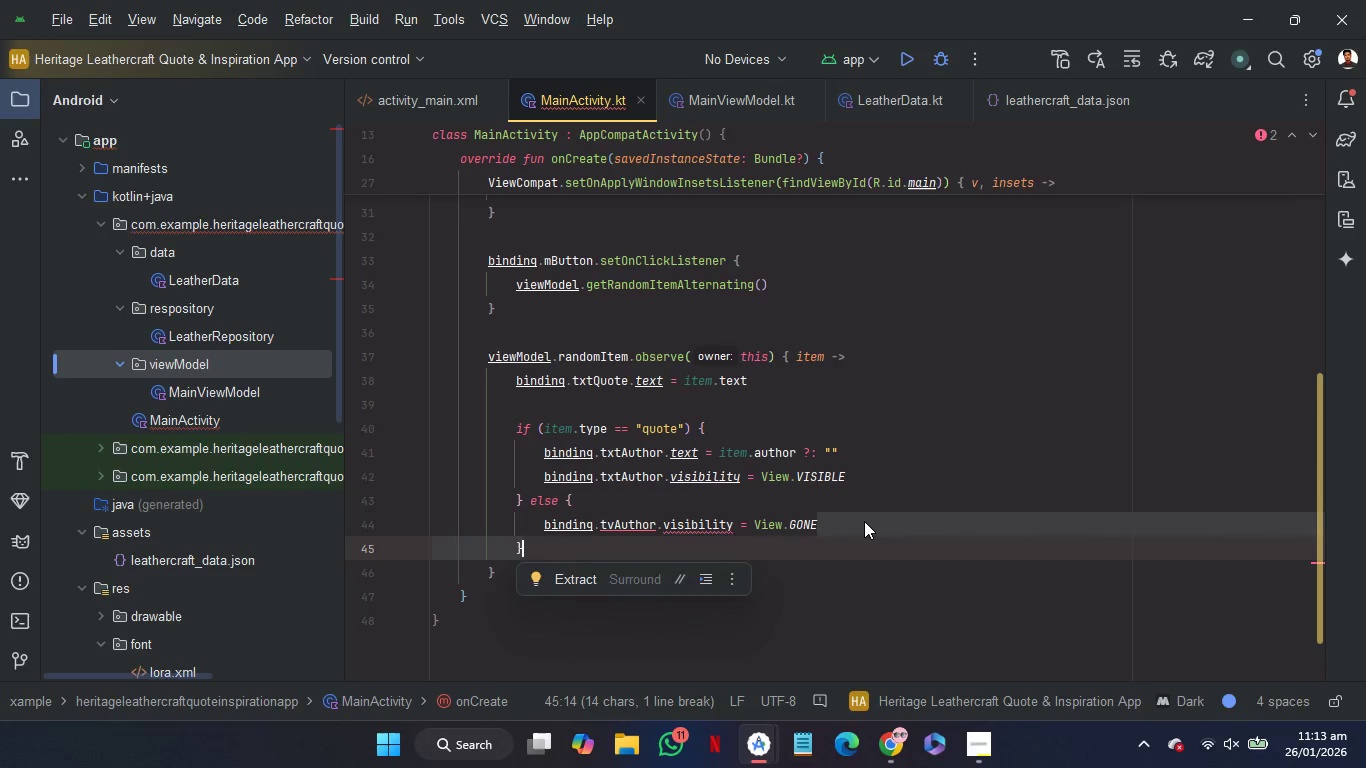 
left_click([864, 521])
 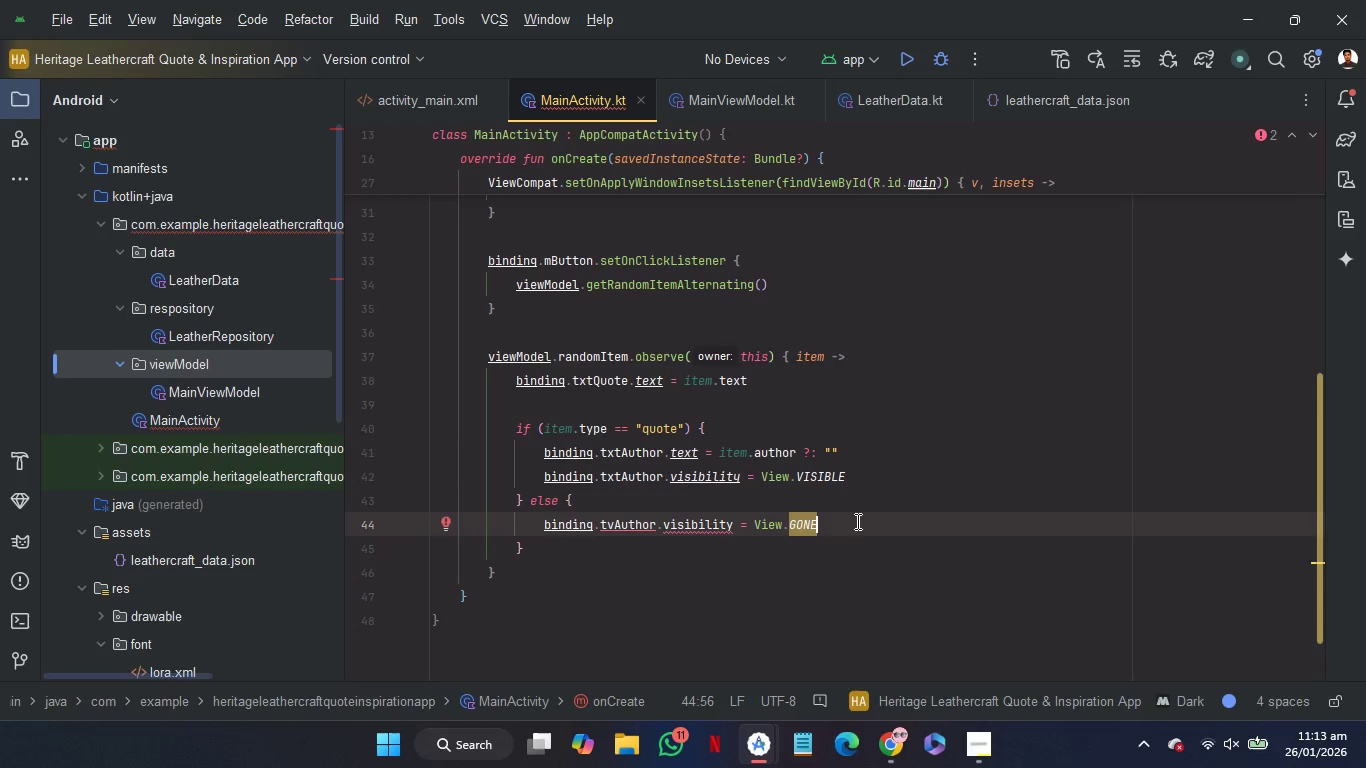 
left_click_drag(start_coordinate=[856, 521], to_coordinate=[856, 508])
 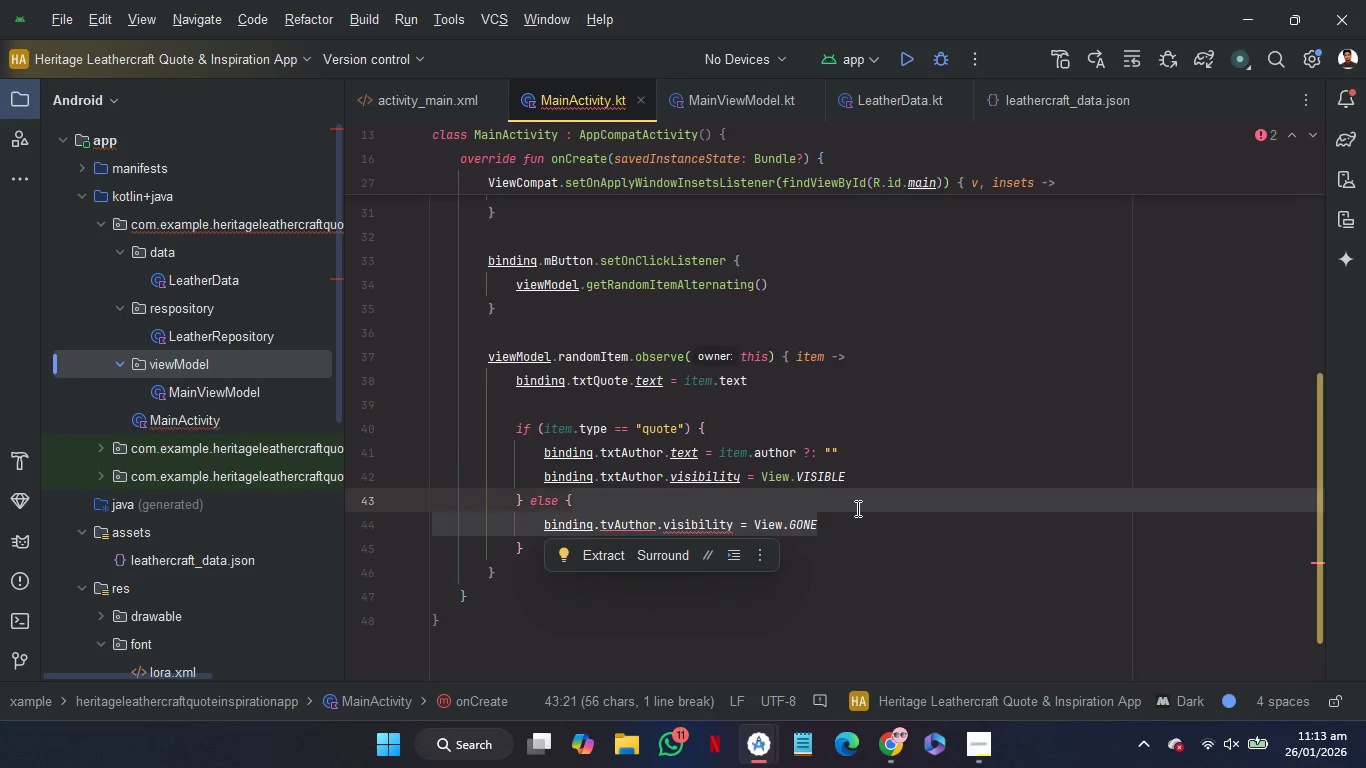 
key(Control+V)
 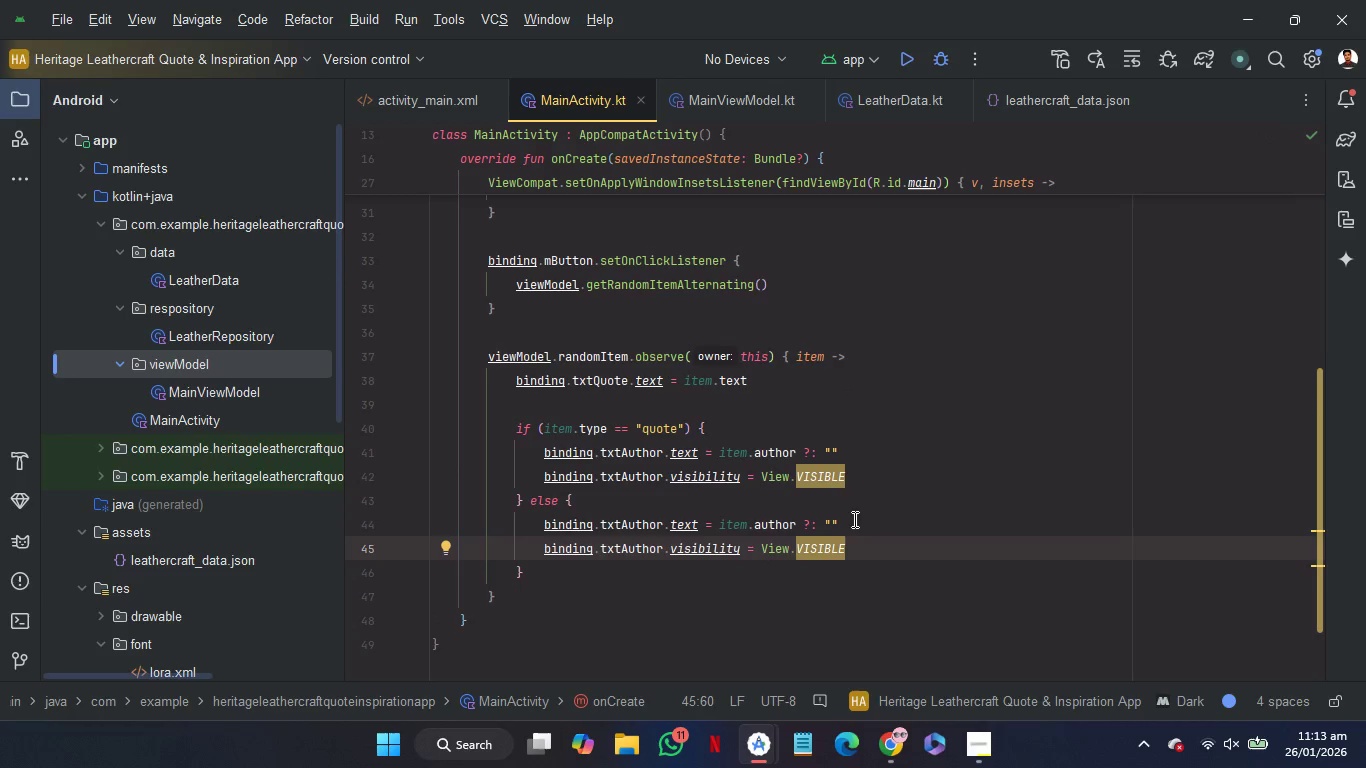 
left_click_drag(start_coordinate=[853, 519], to_coordinate=[720, 526])
 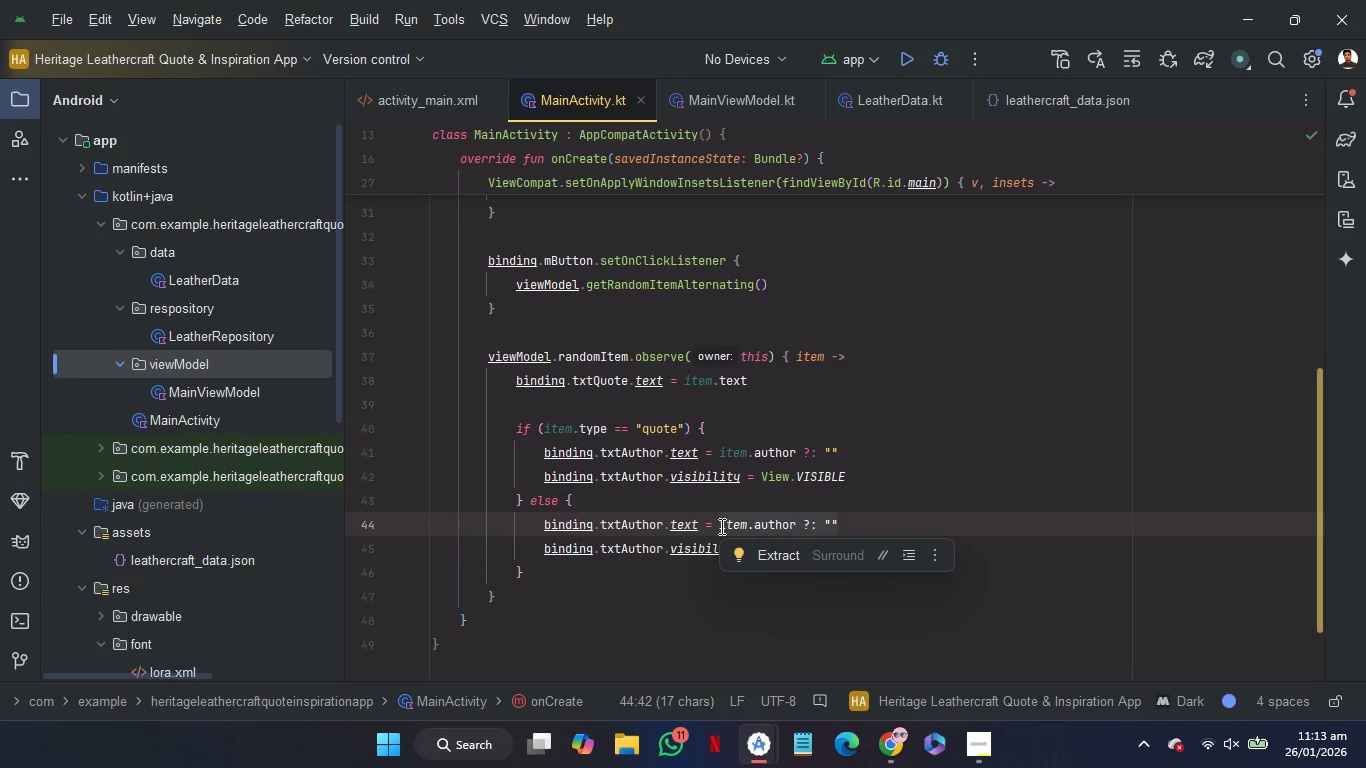 
key(Backspace)
type(de)
key(Backspace)
key(Backspace)
type(ge)
 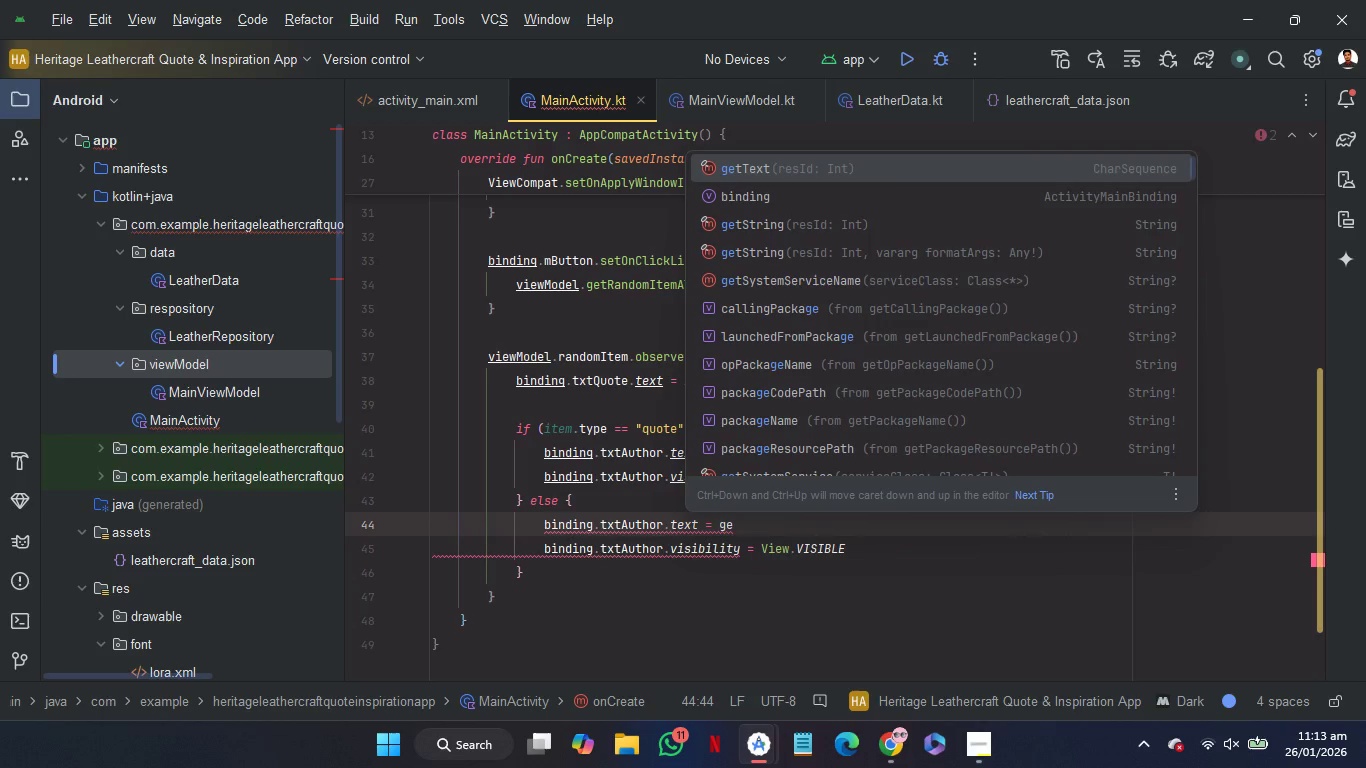 
key(ArrowDown)
 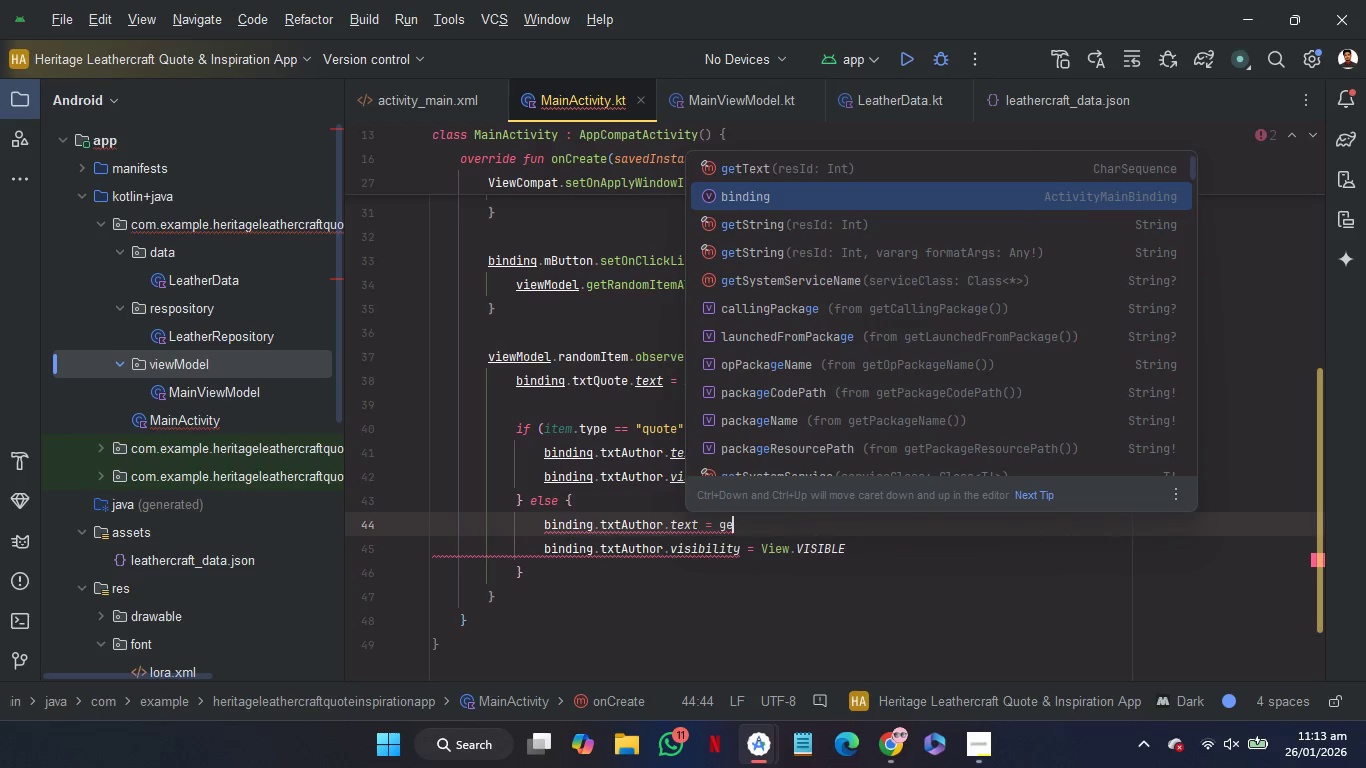 
key(ArrowDown)
 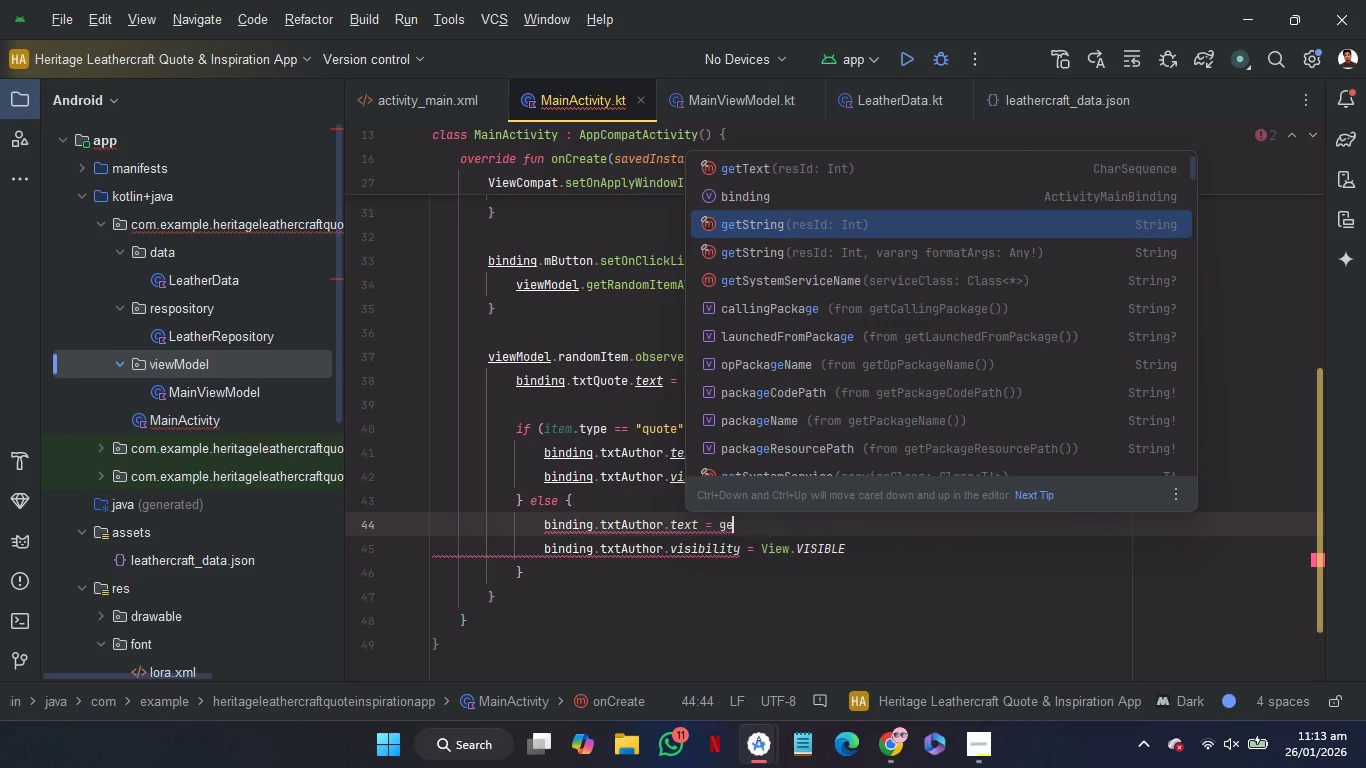 
key(Enter)
 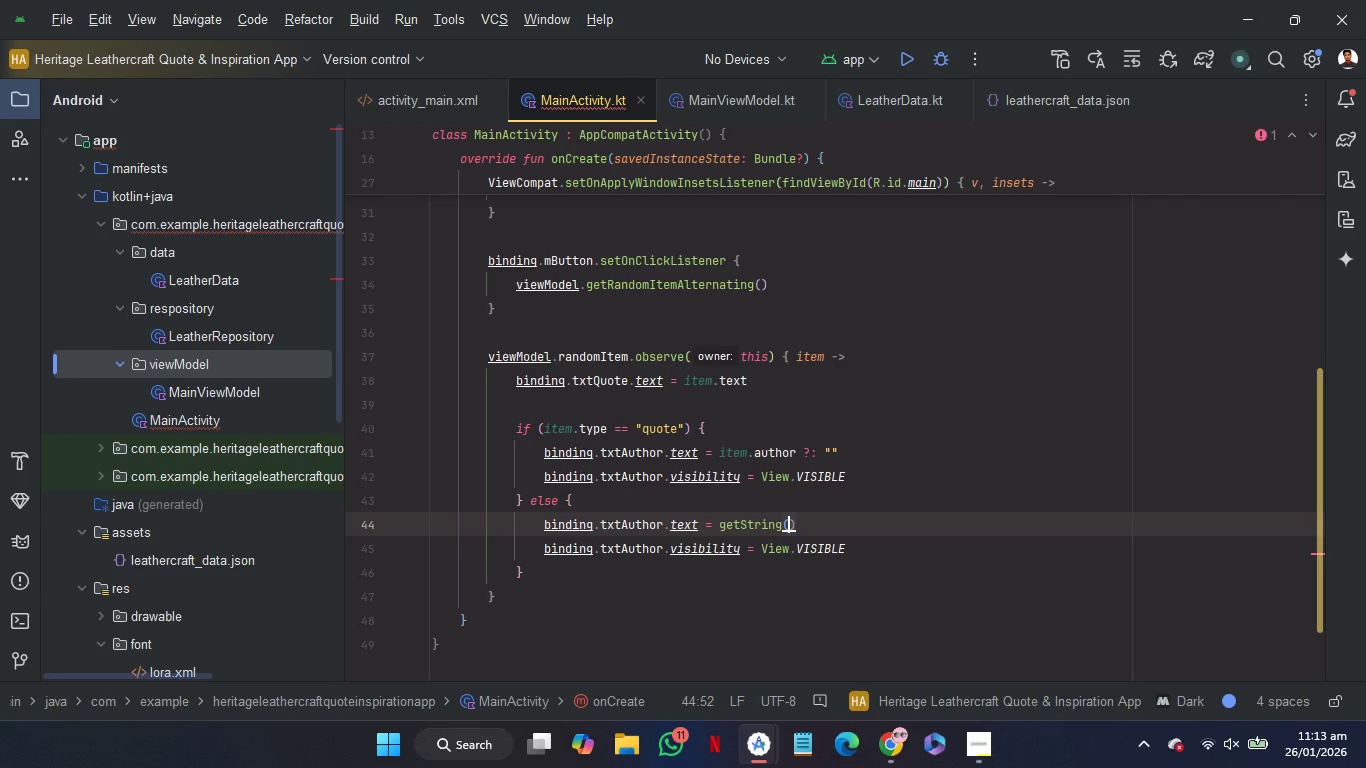 
key(Shift+T)
 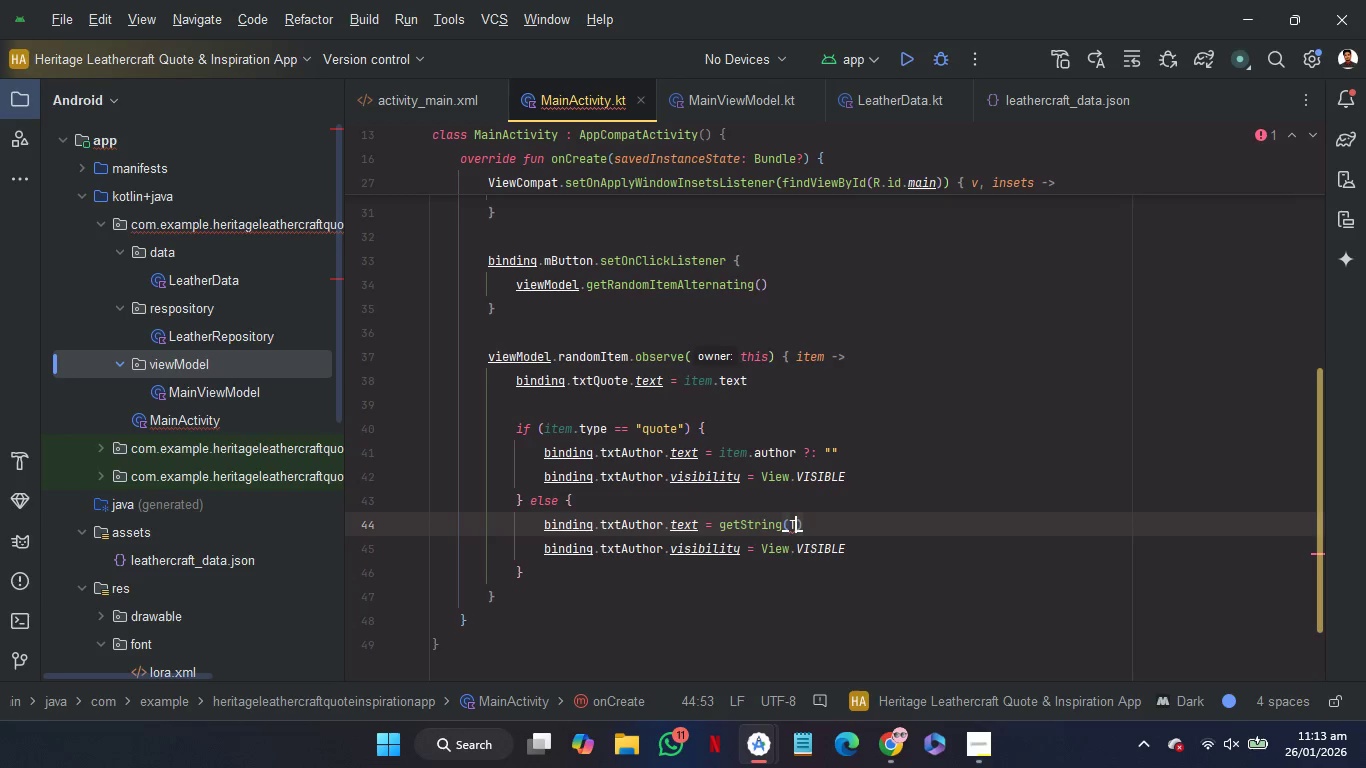 
key(Period)
 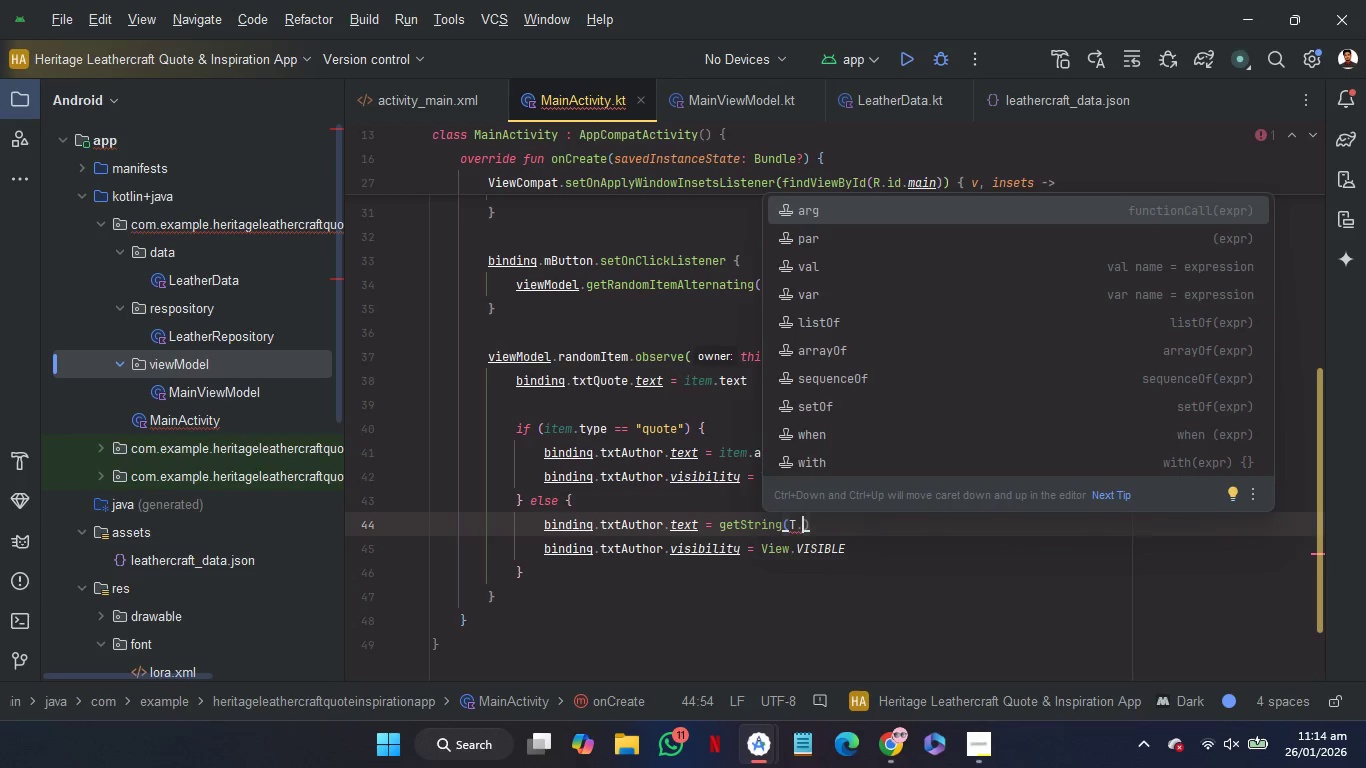 
key(Backspace)
 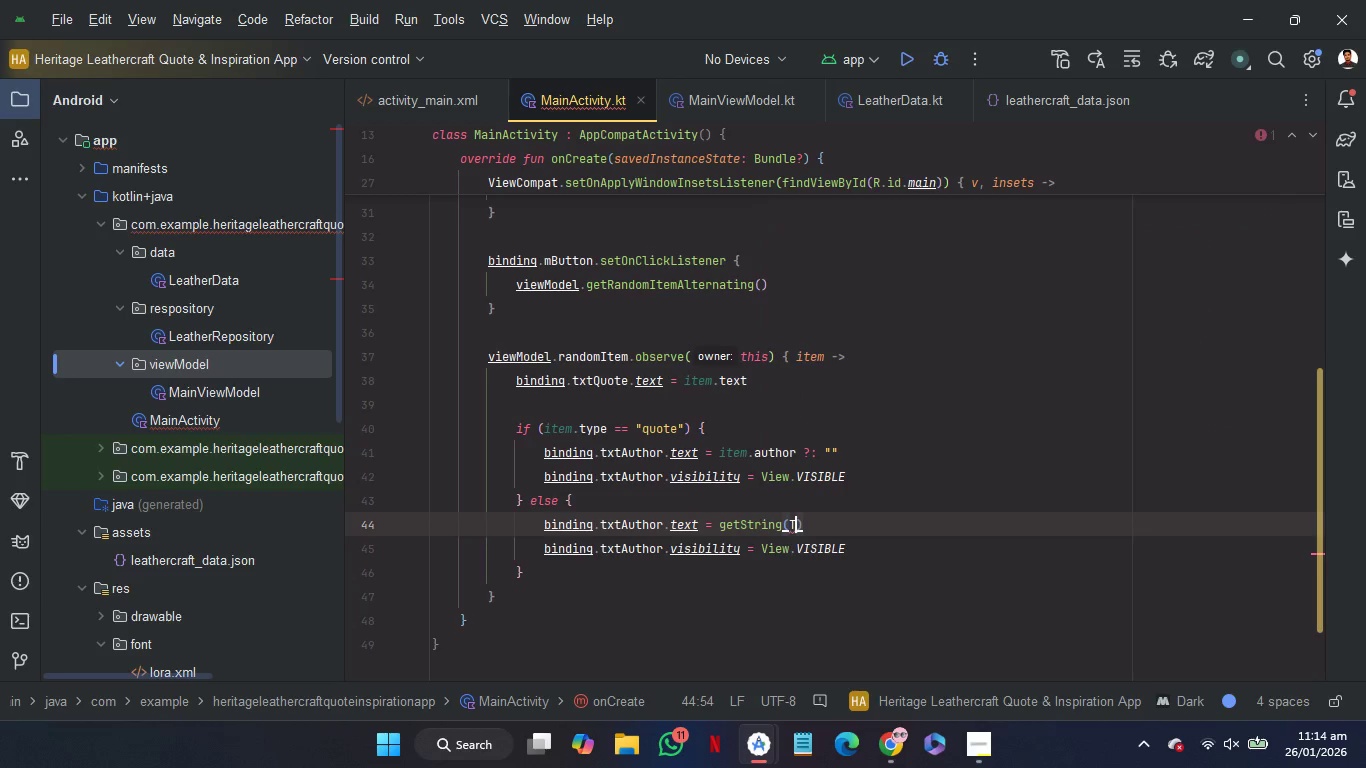 
key(Backspace)
 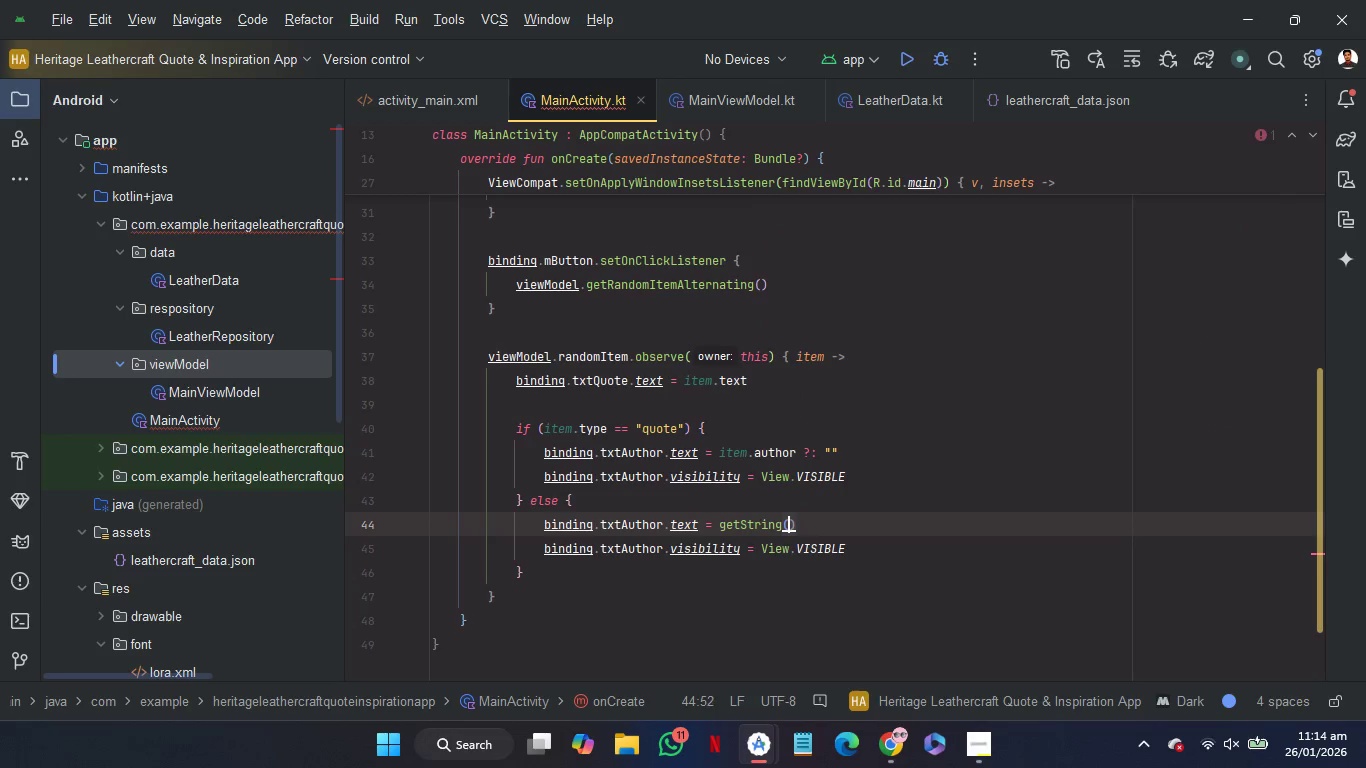 
key(Shift+R)
 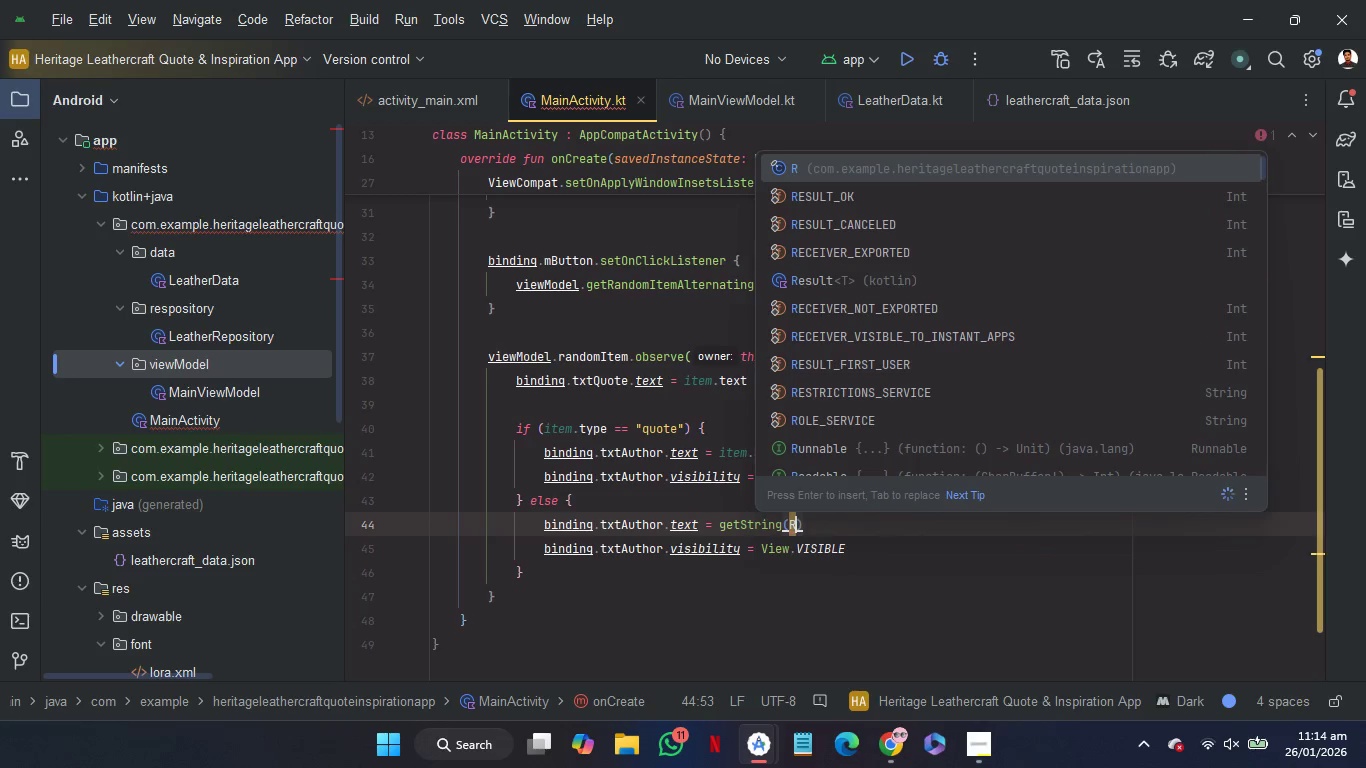 
key(Period)
 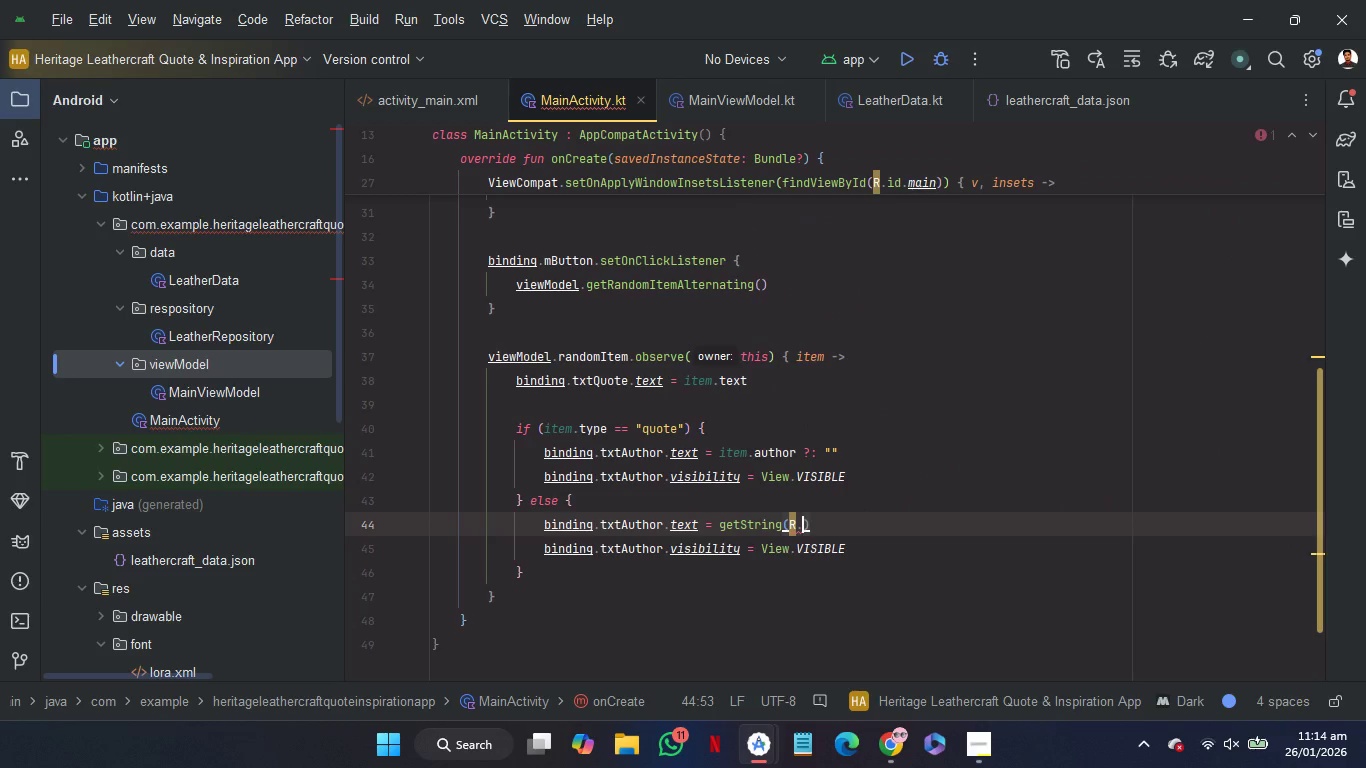 
key(S)
 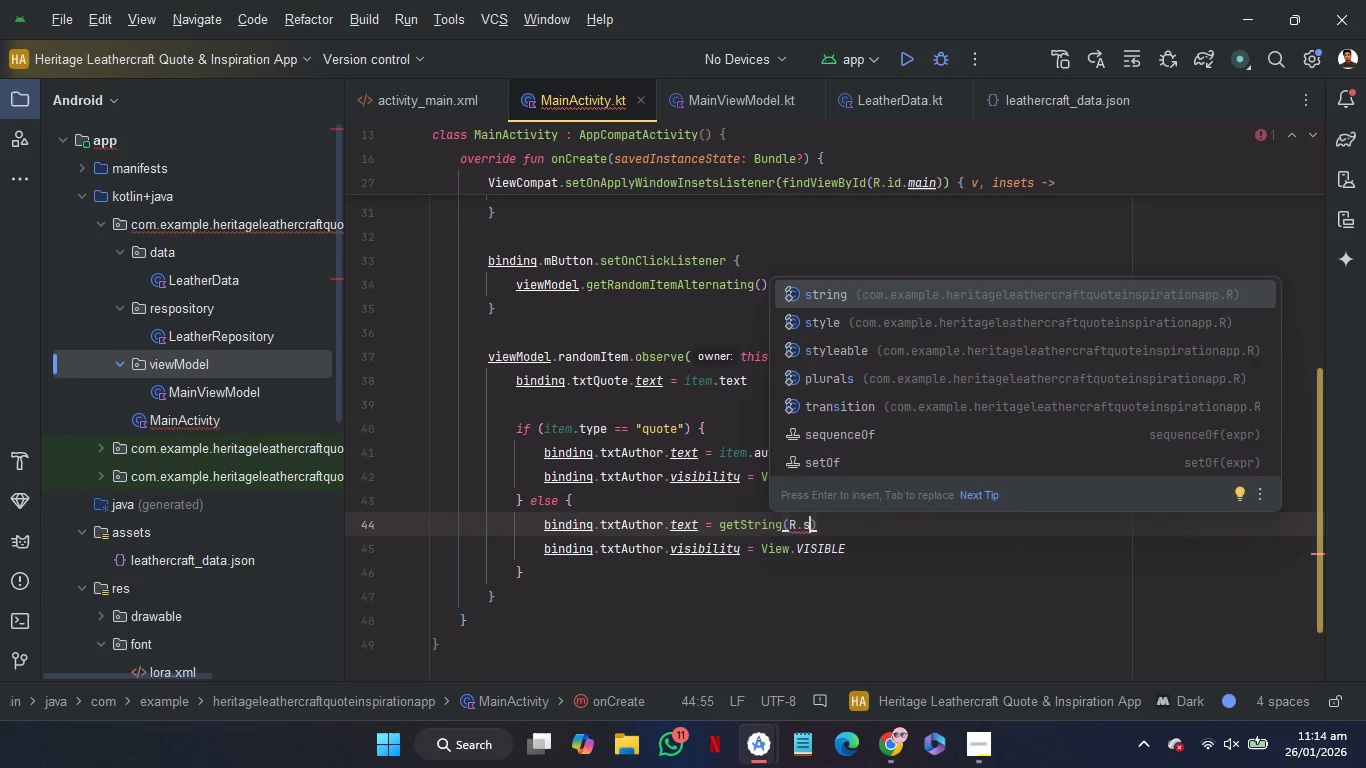 
key(Enter)
 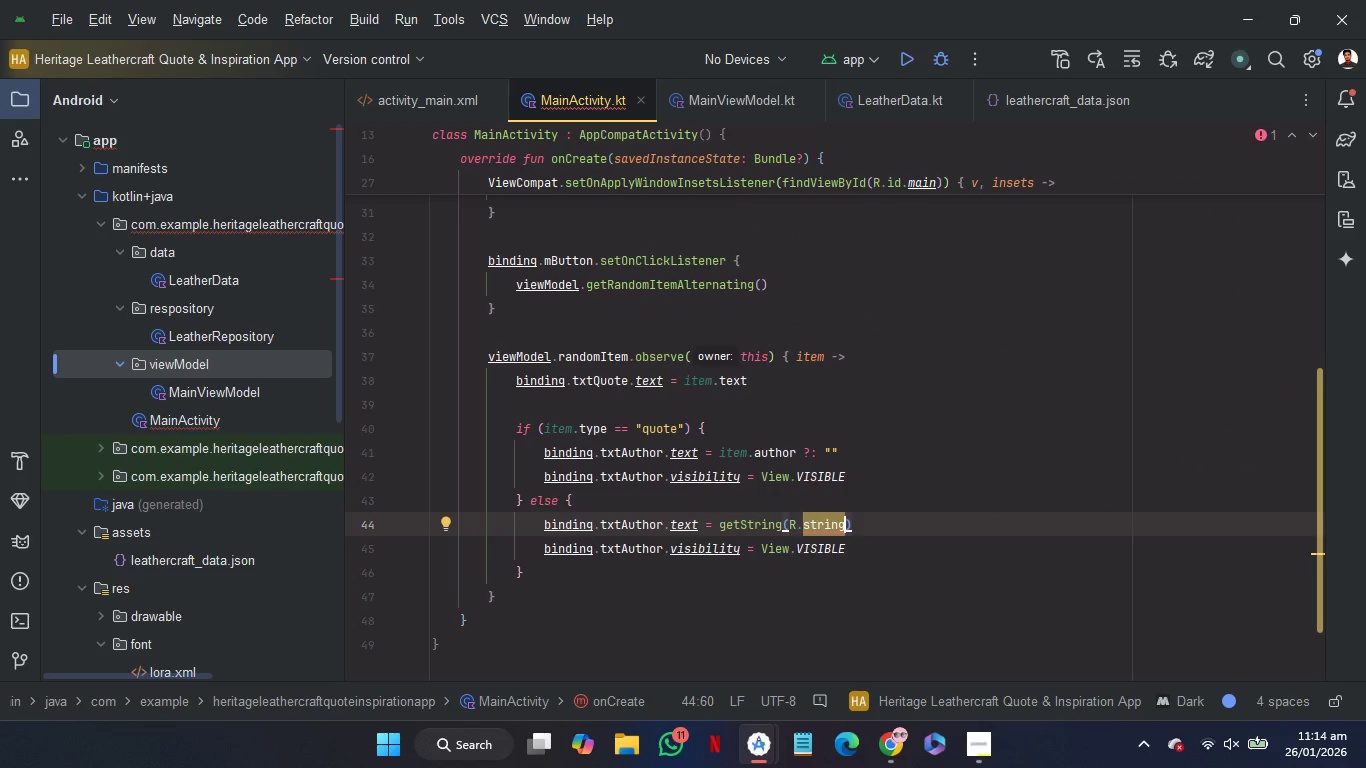 
key(Period)
 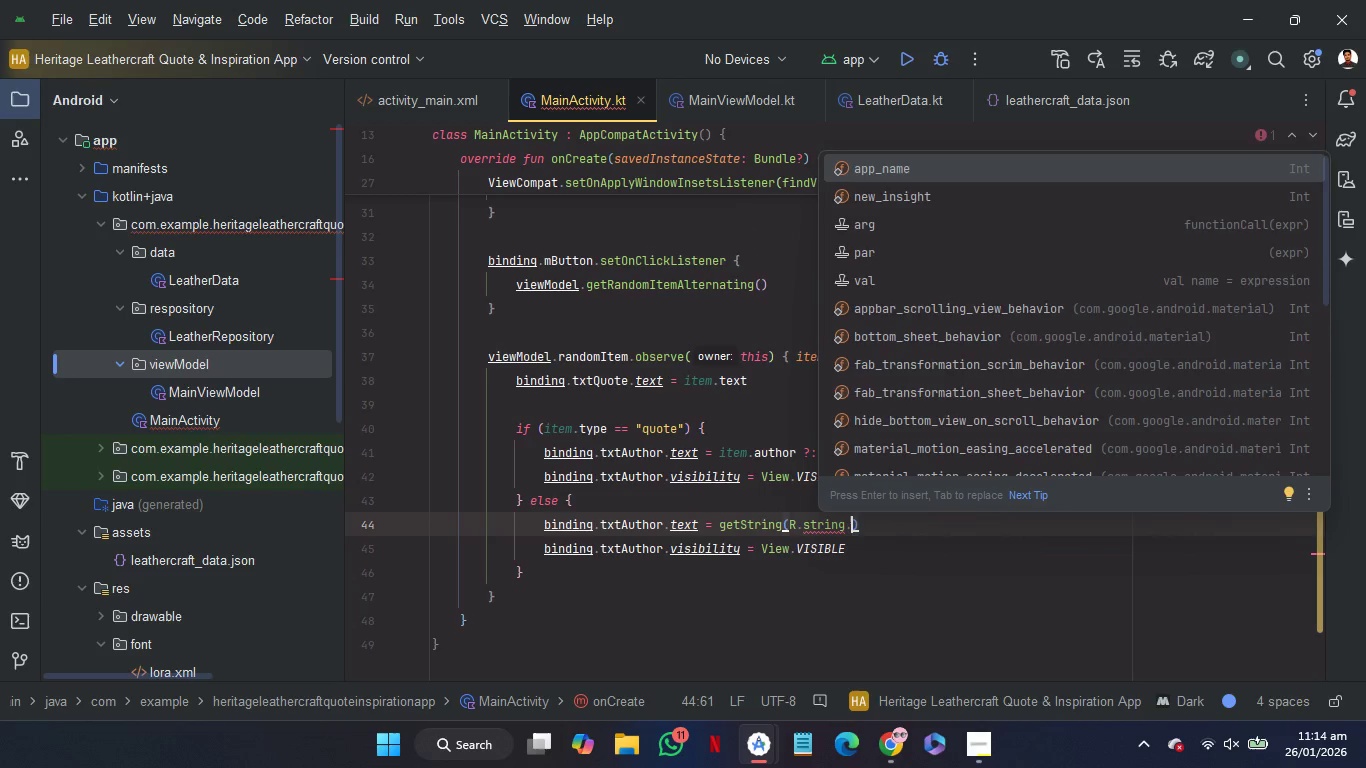 
key(Enter)
 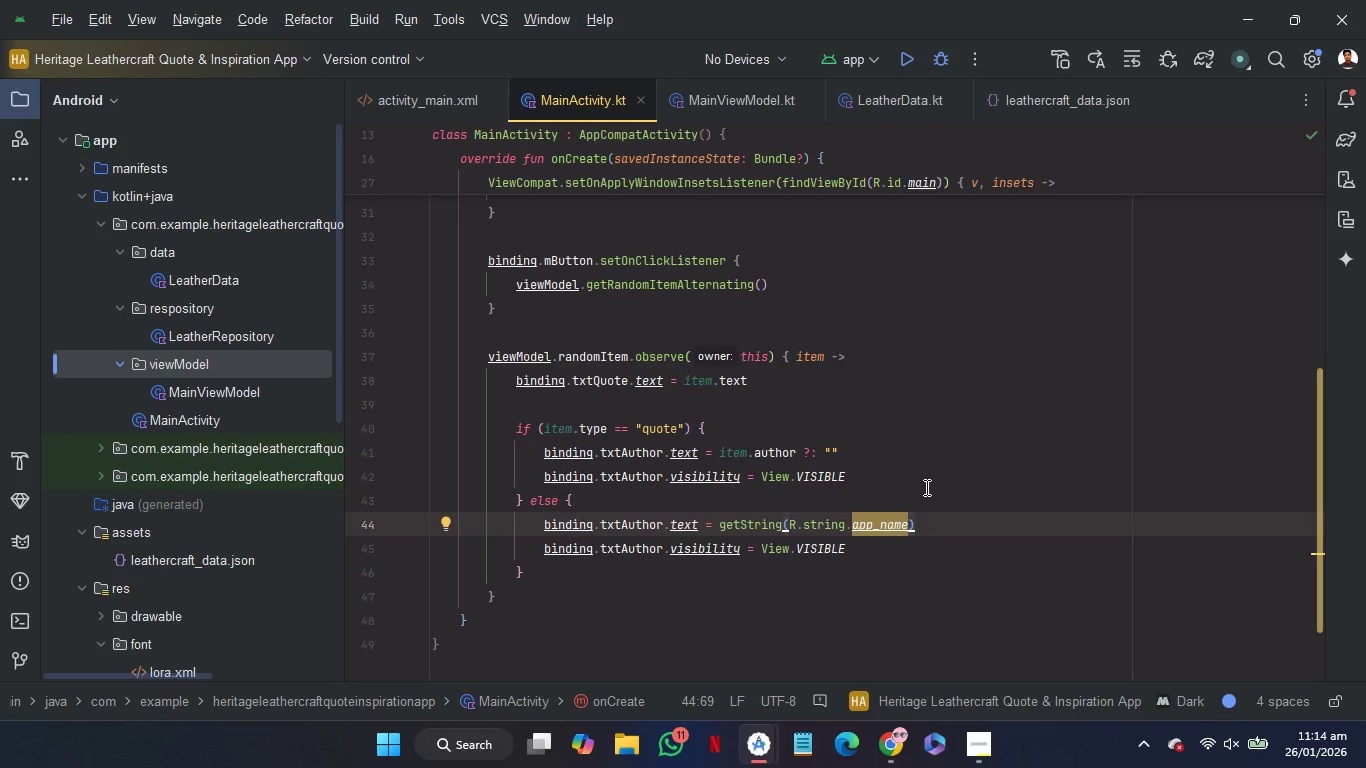 
wait(28.89)
 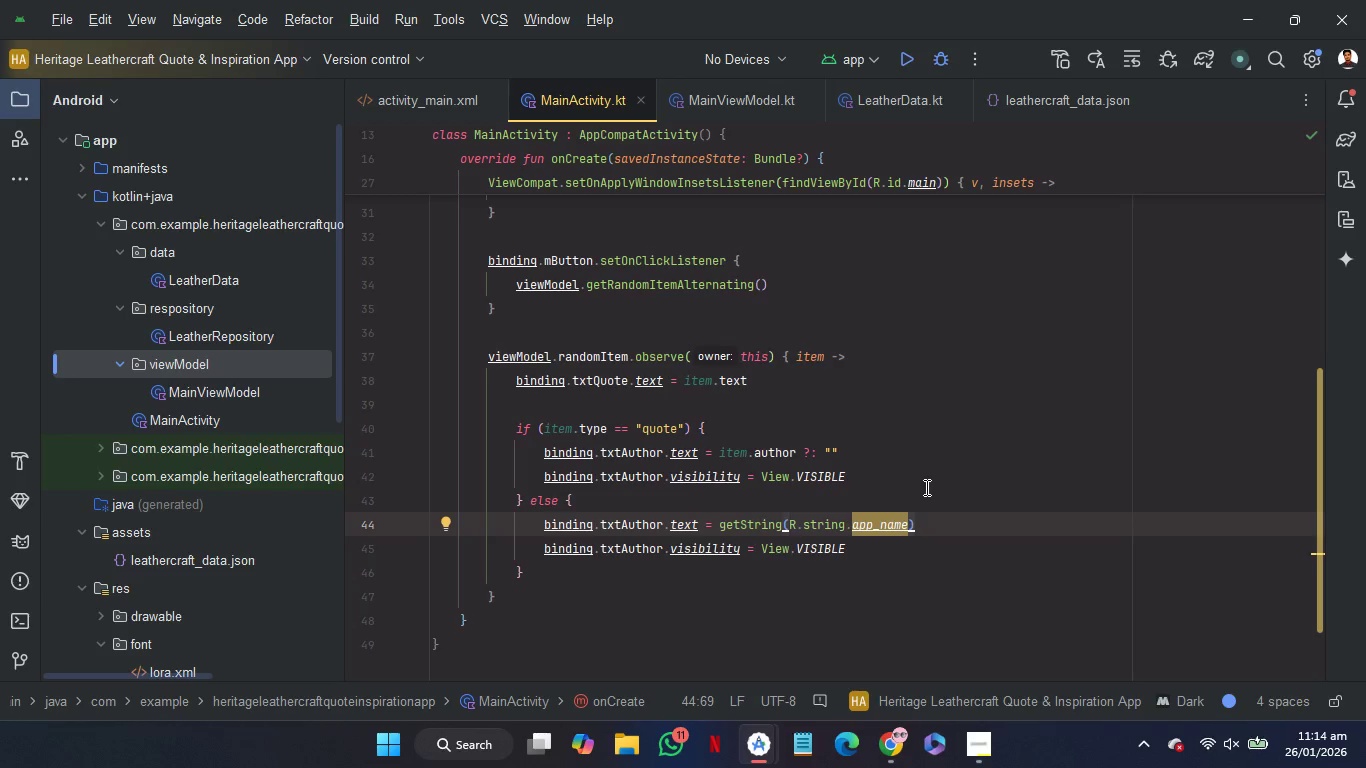 
left_click([1067, 111])
 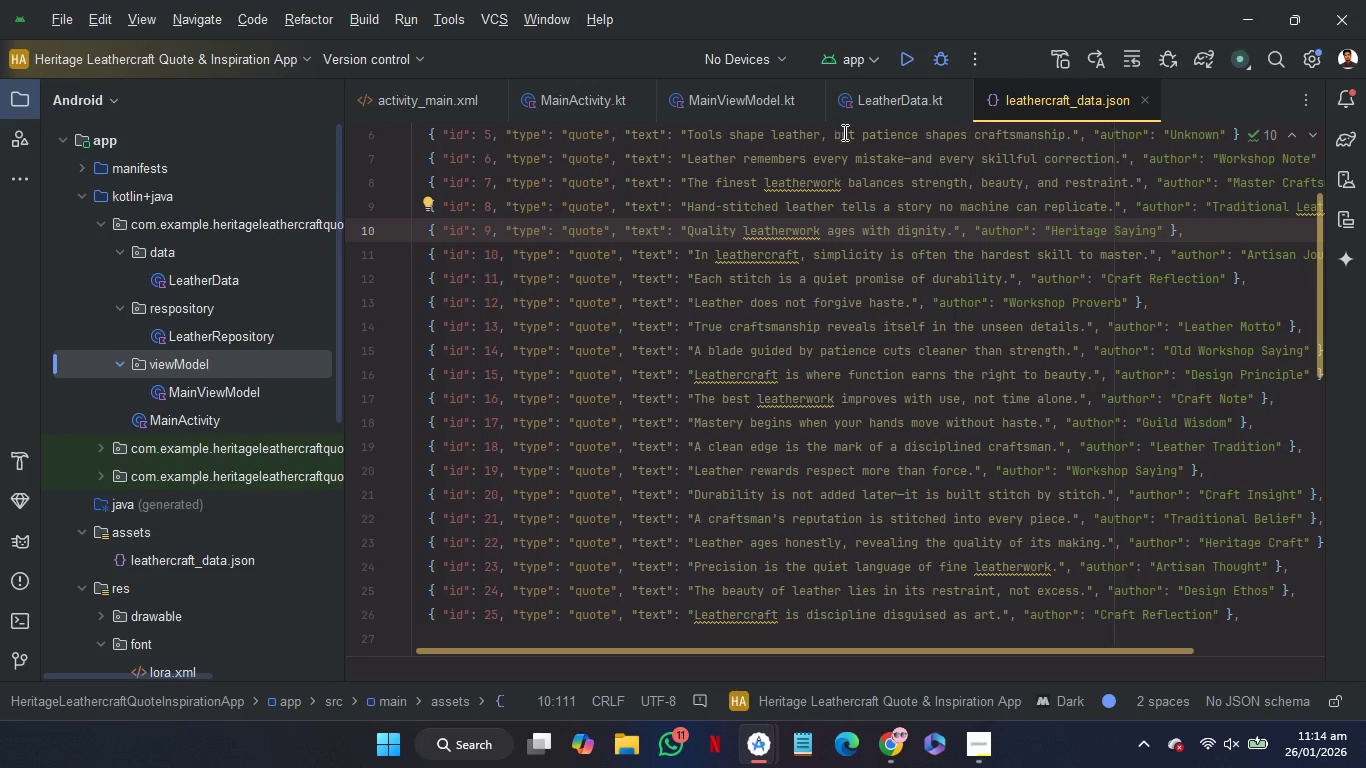 
scroll: coordinate [1016, 421], scroll_direction: down, amount: 7.0
 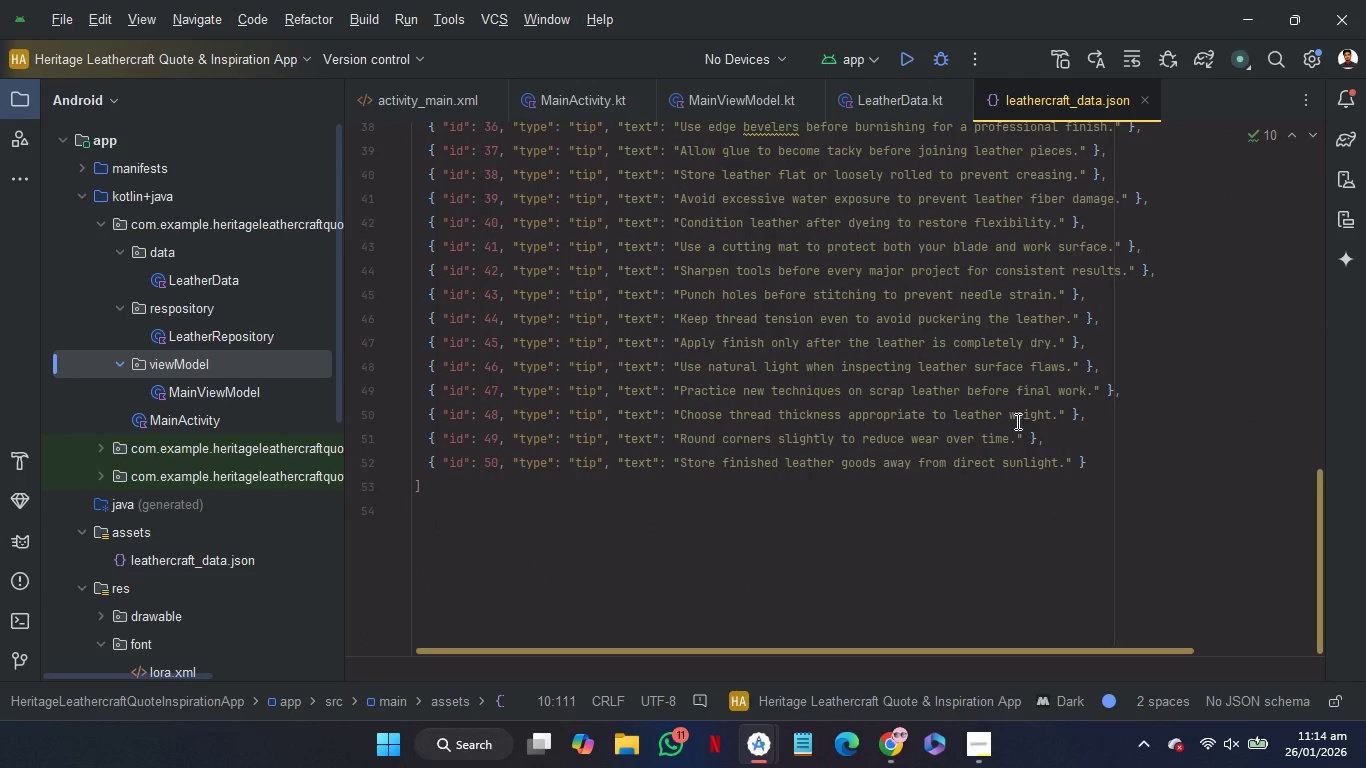 
scroll: coordinate [1016, 421], scroll_direction: up, amount: 5.0
 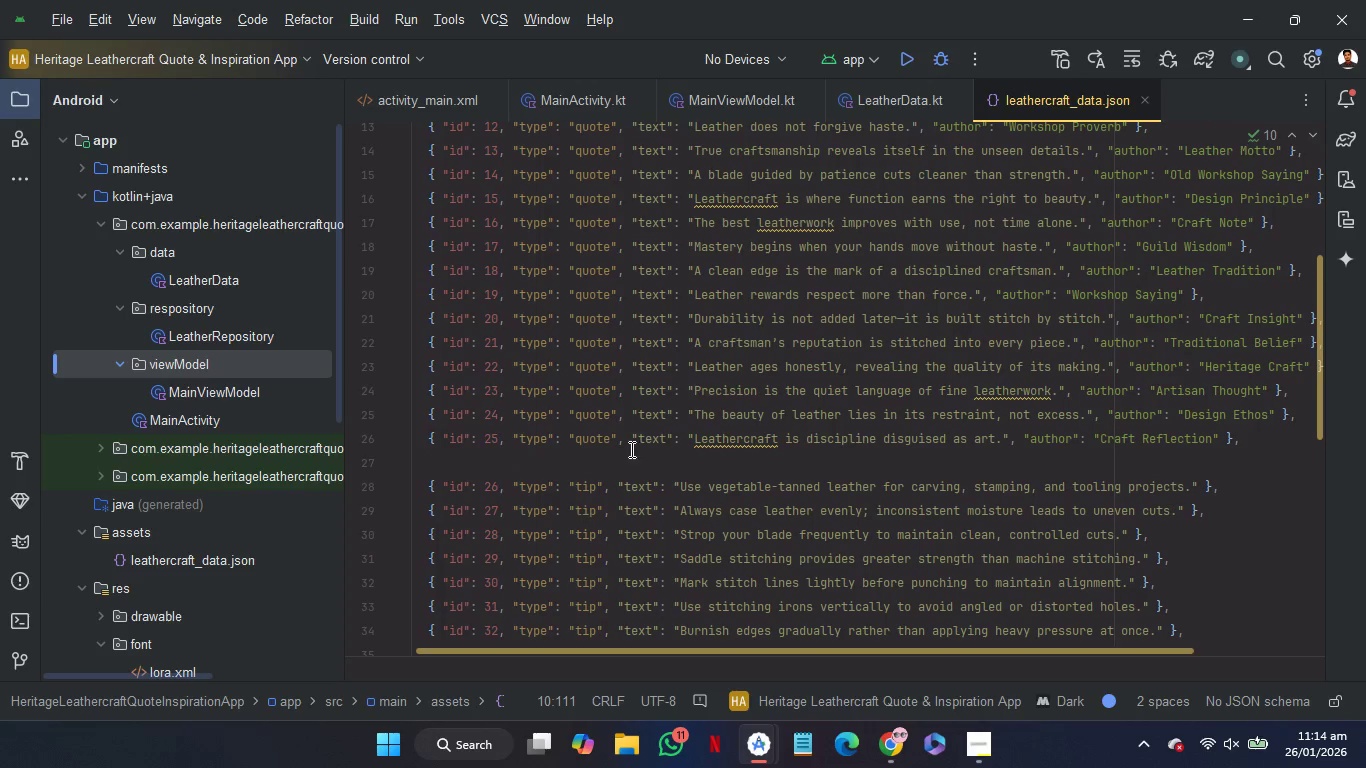 
wait(7.52)
 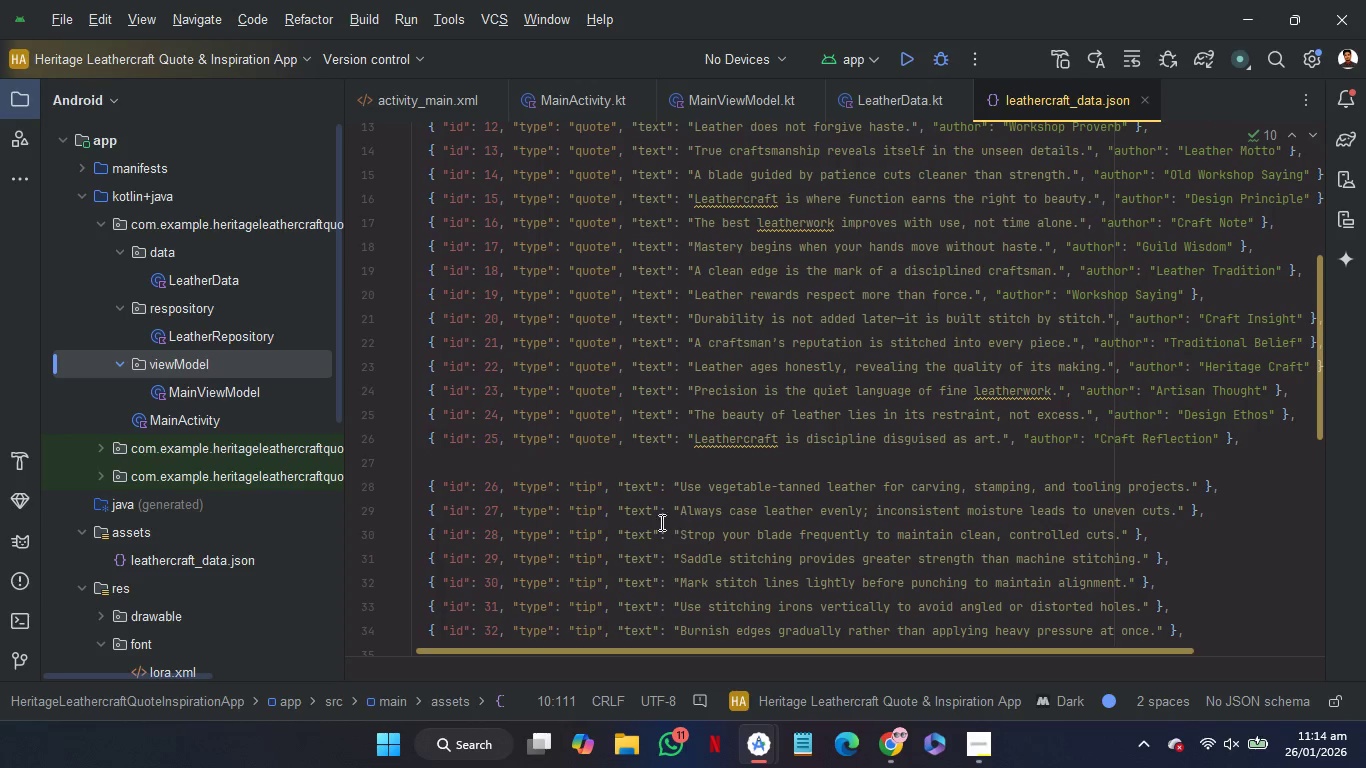 
left_click([589, 99])
 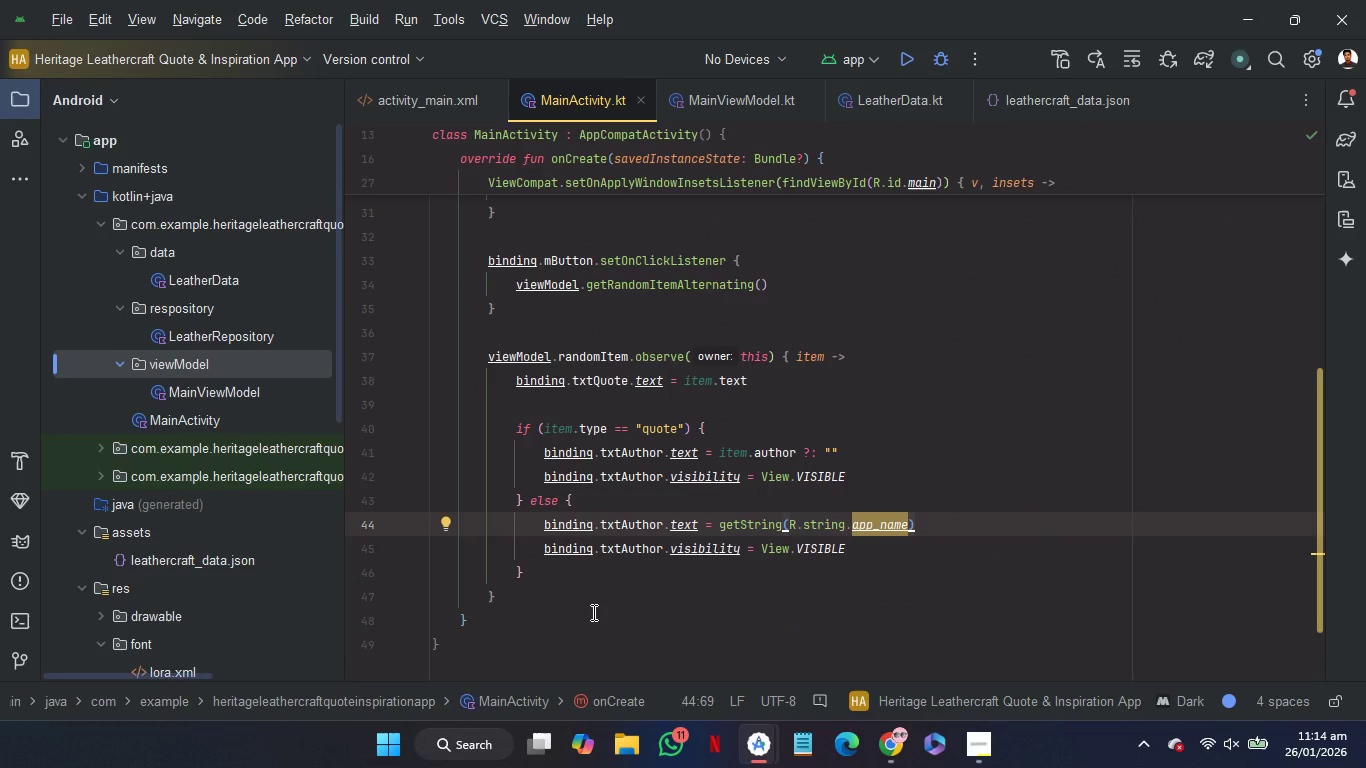 
left_click([600, 596])
 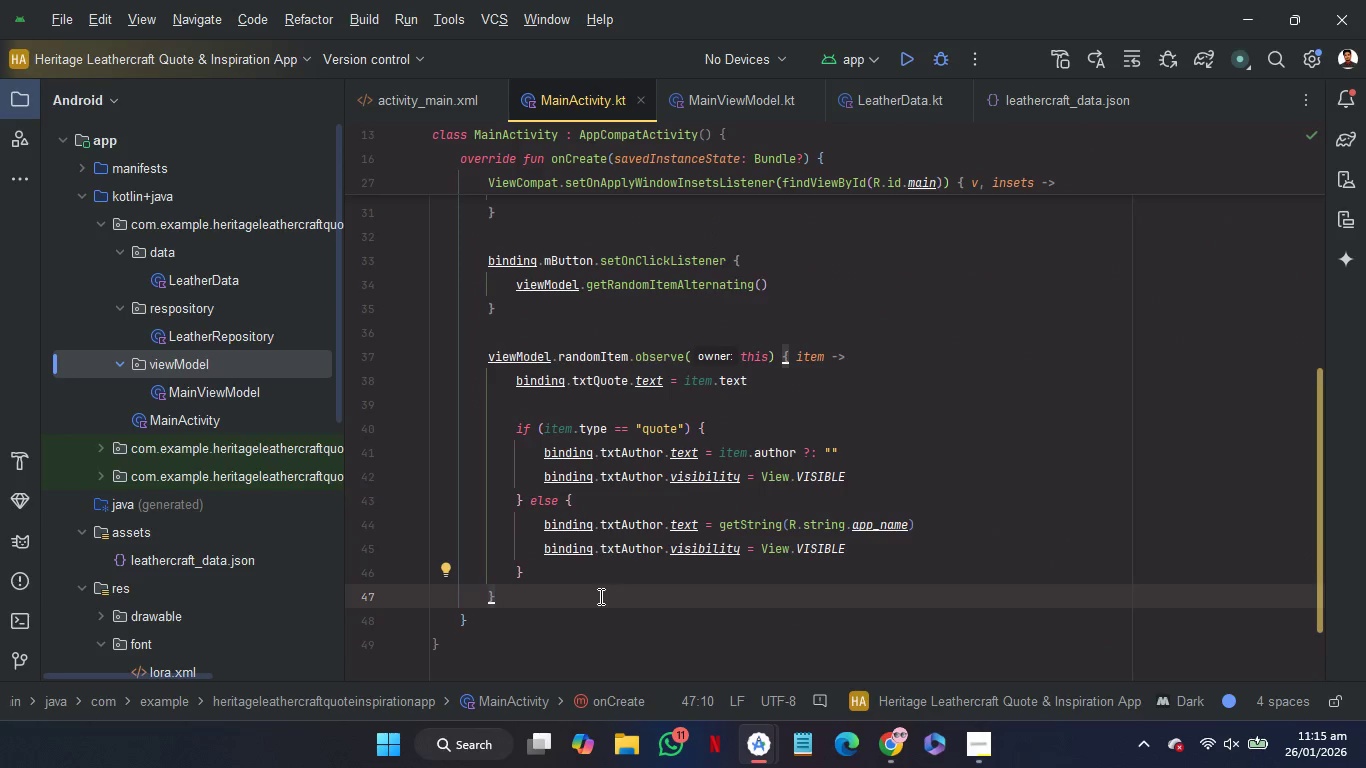 
wait(9.25)
 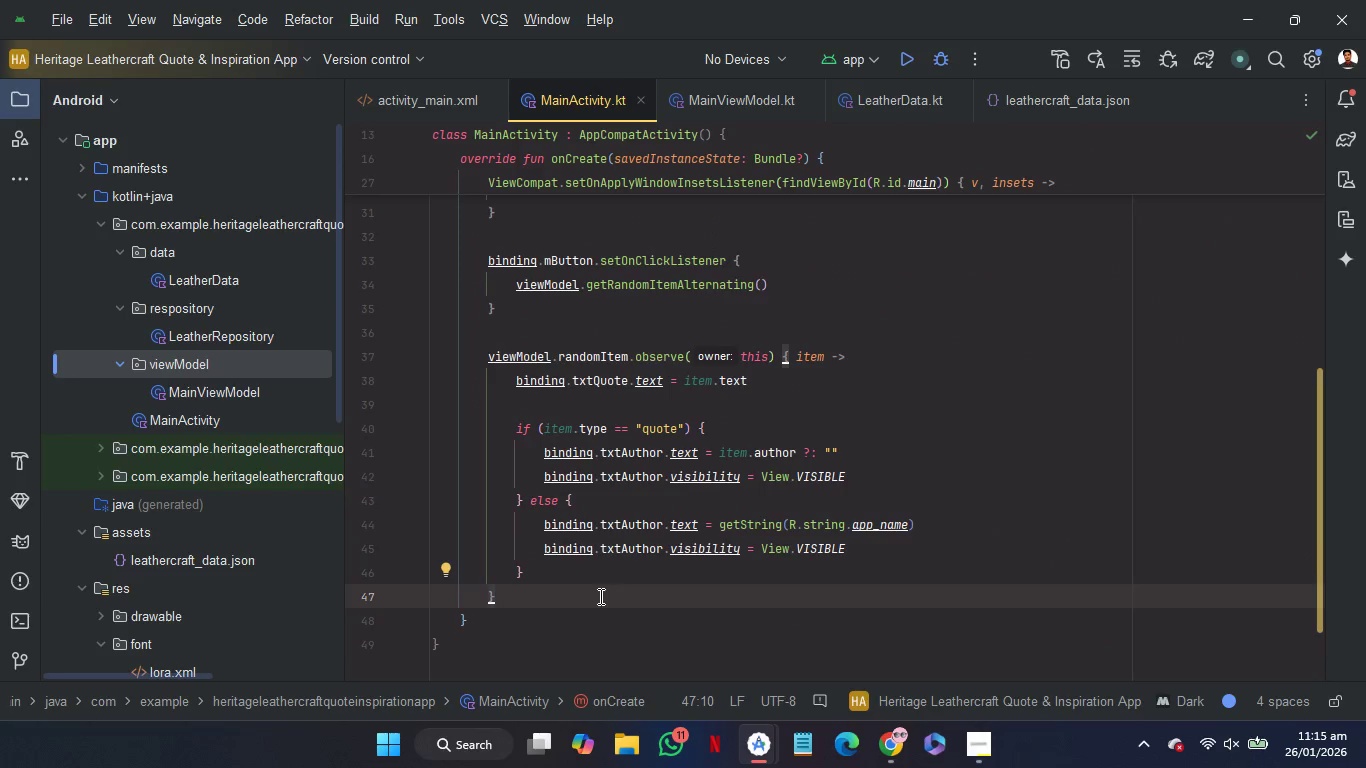 
left_click([754, 50])
 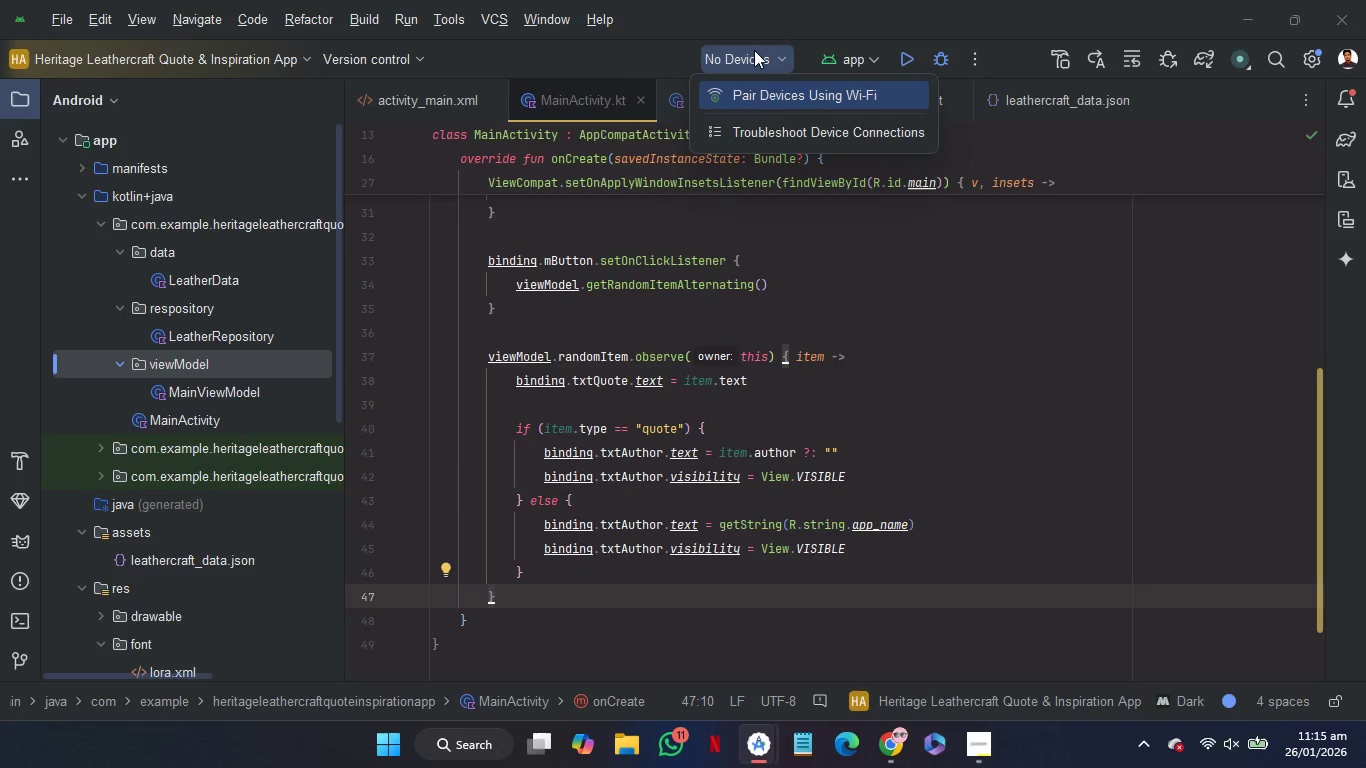 
wait(8.45)
 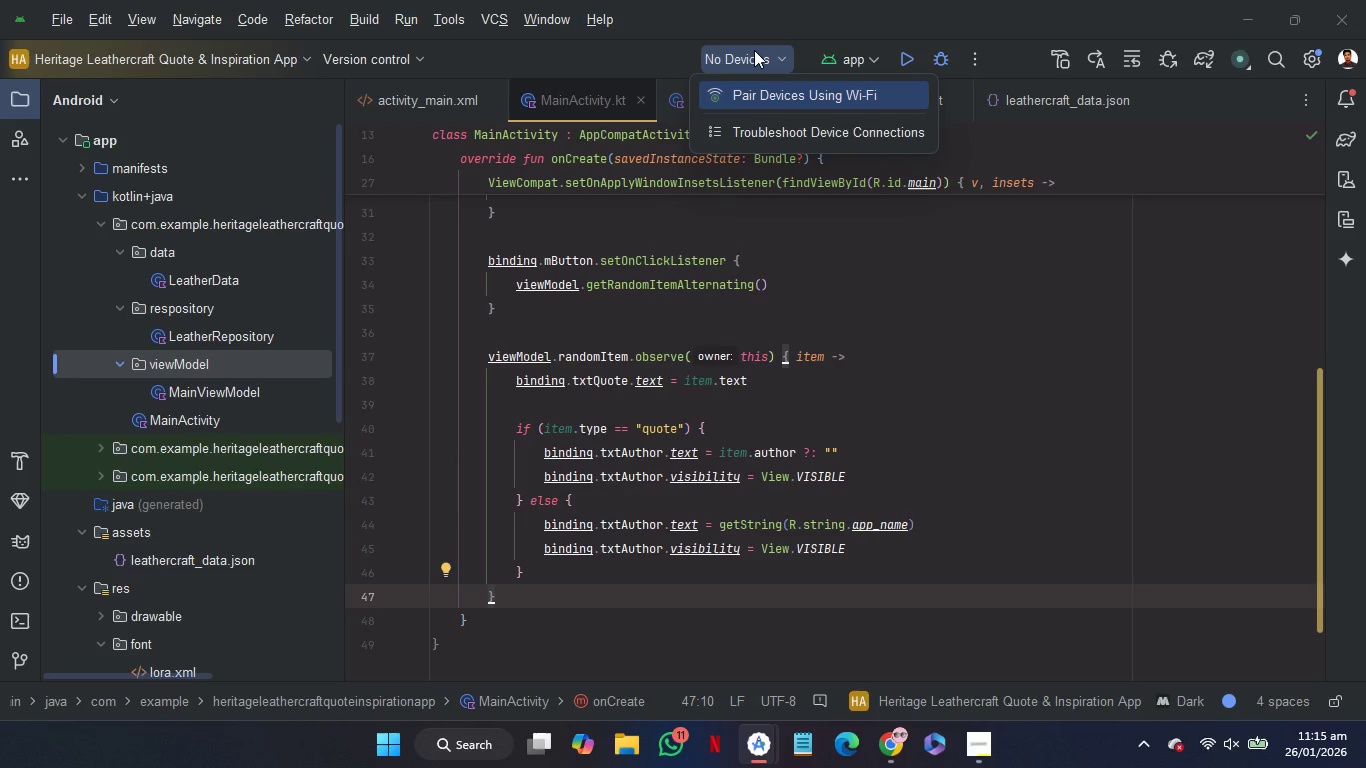 
left_click([754, 99])
 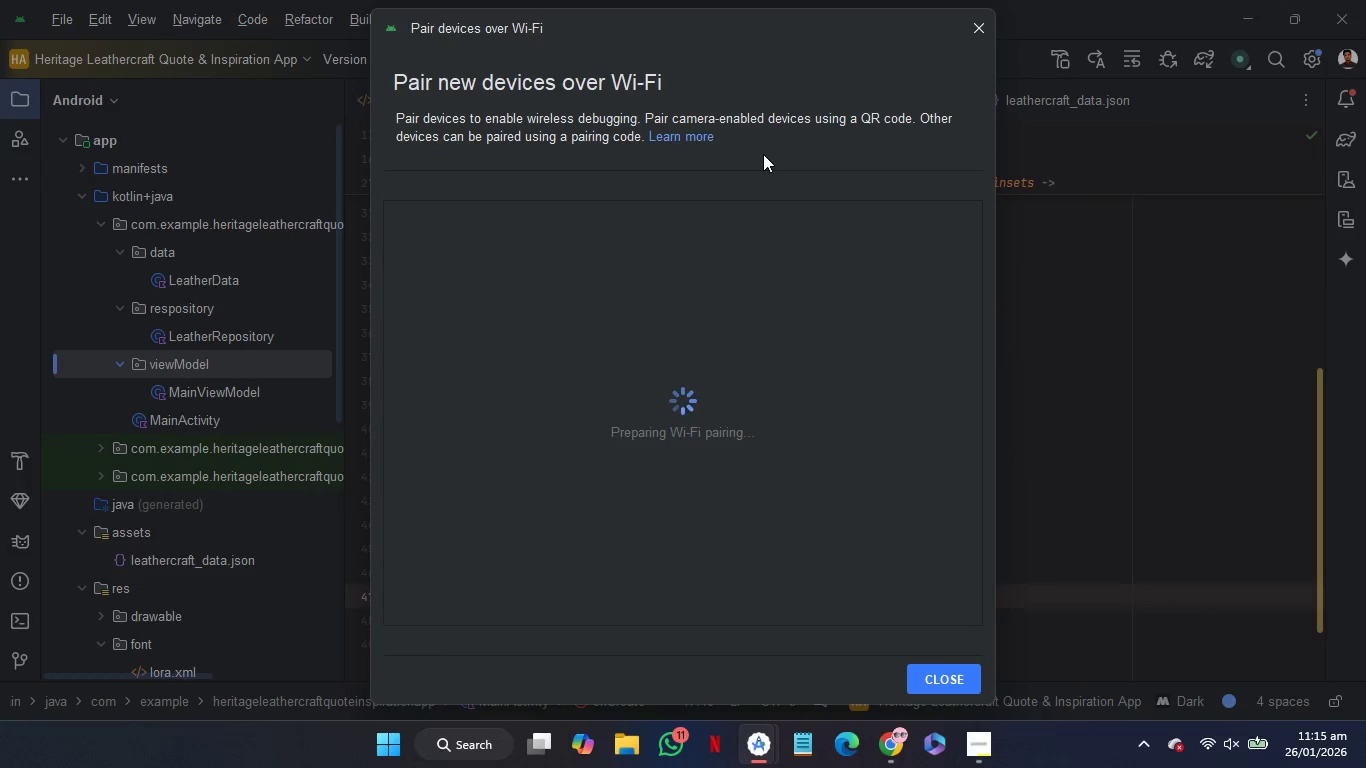 
wait(13.16)
 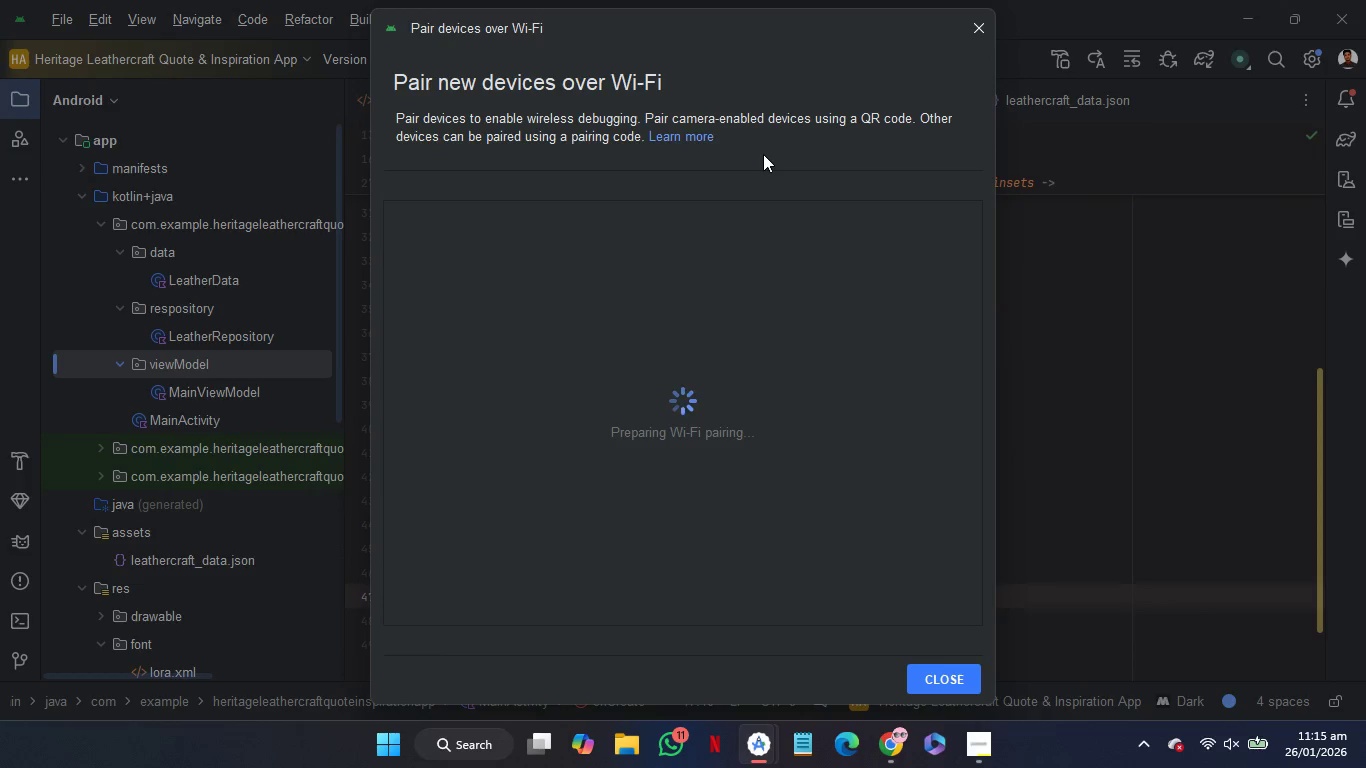 
left_click([966, 31])
 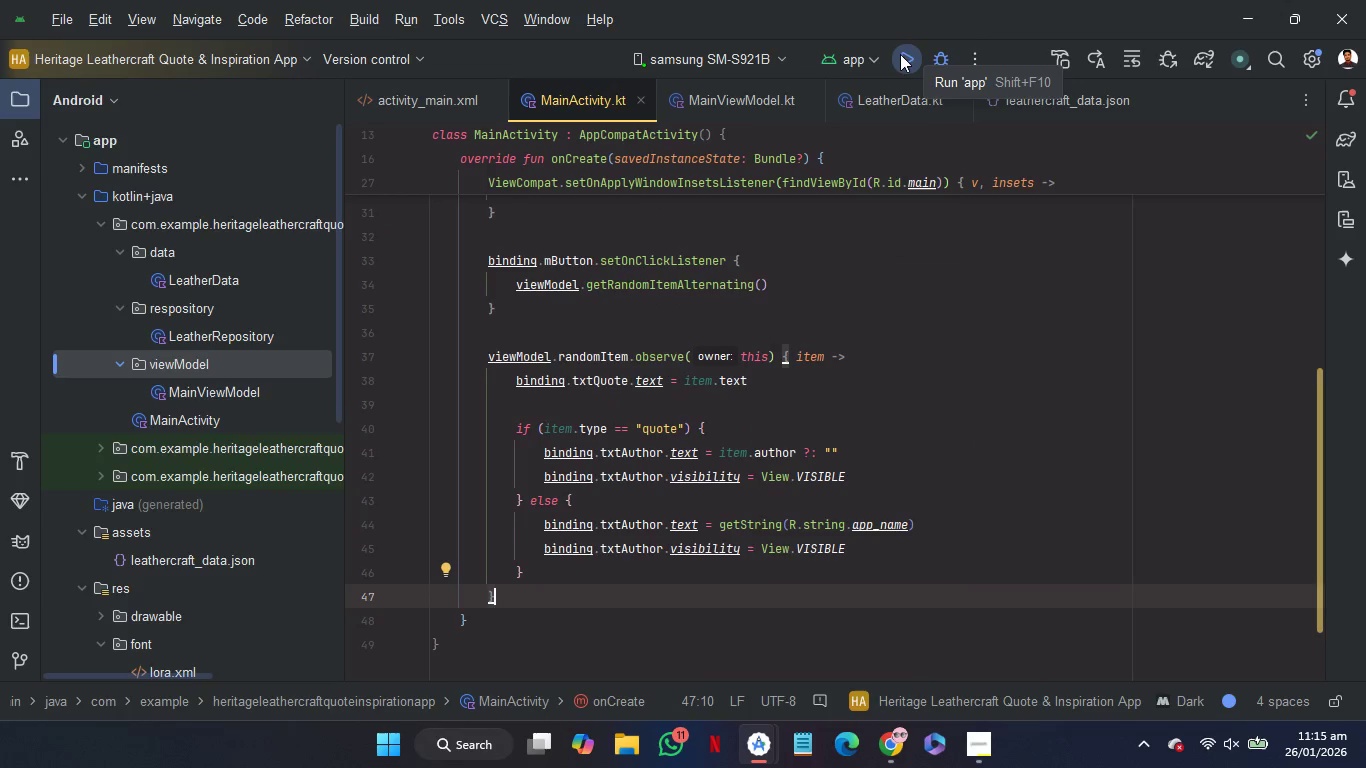 
left_click([901, 54])
 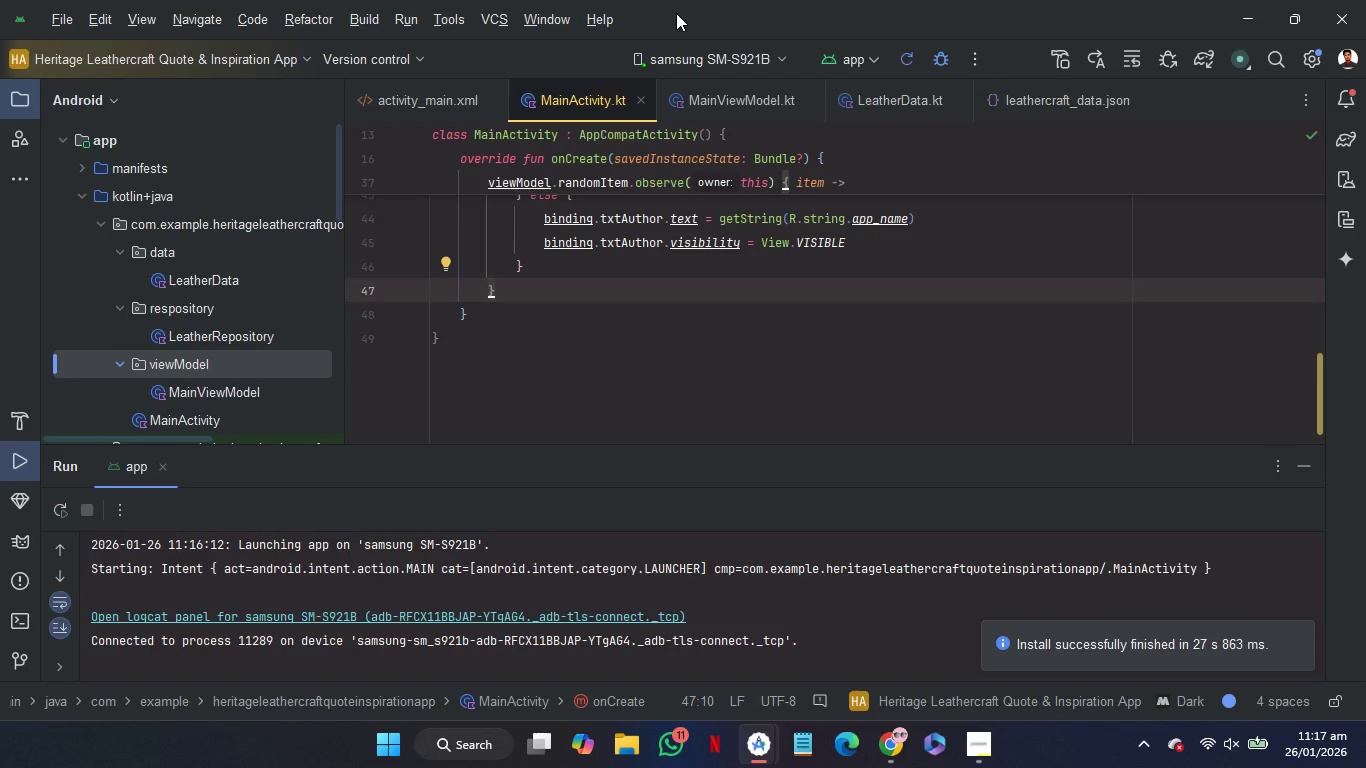 
wait(127.78)
 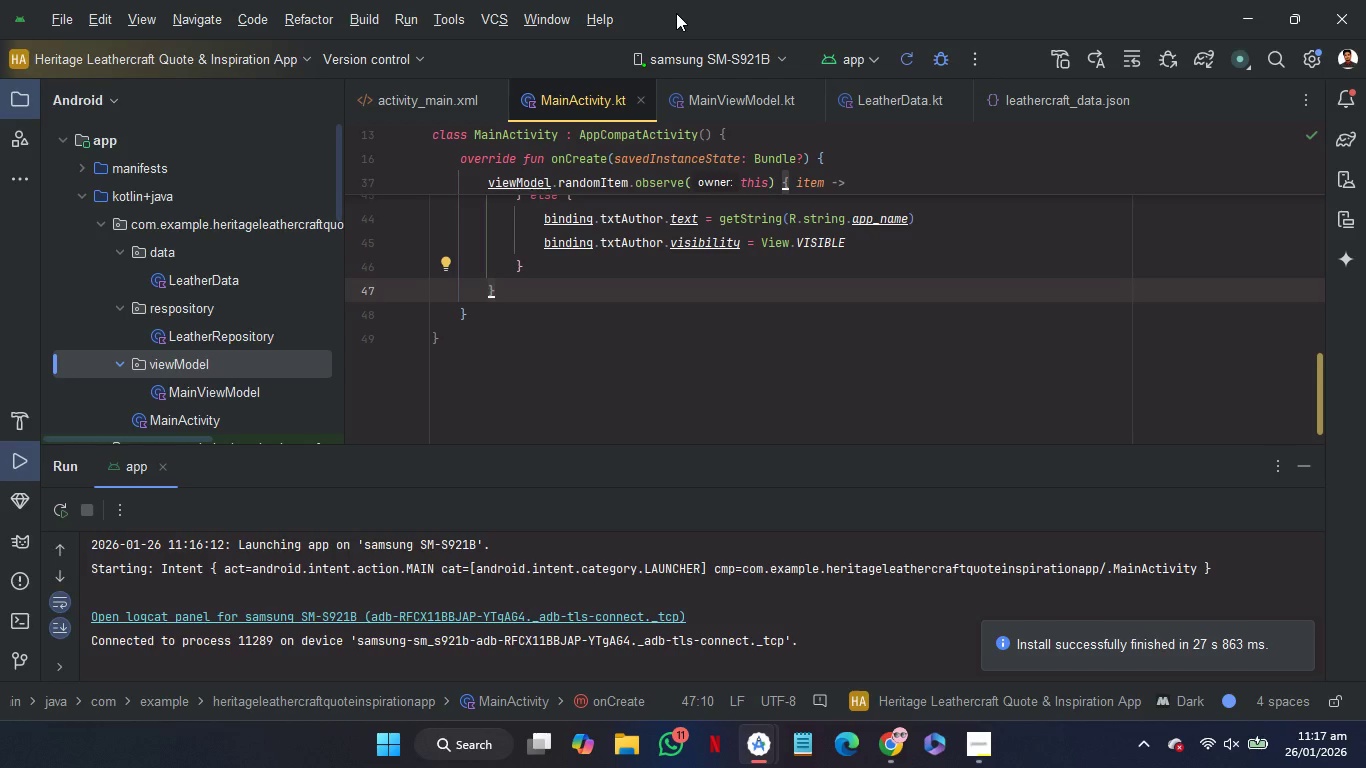 
left_click([1316, 459])
 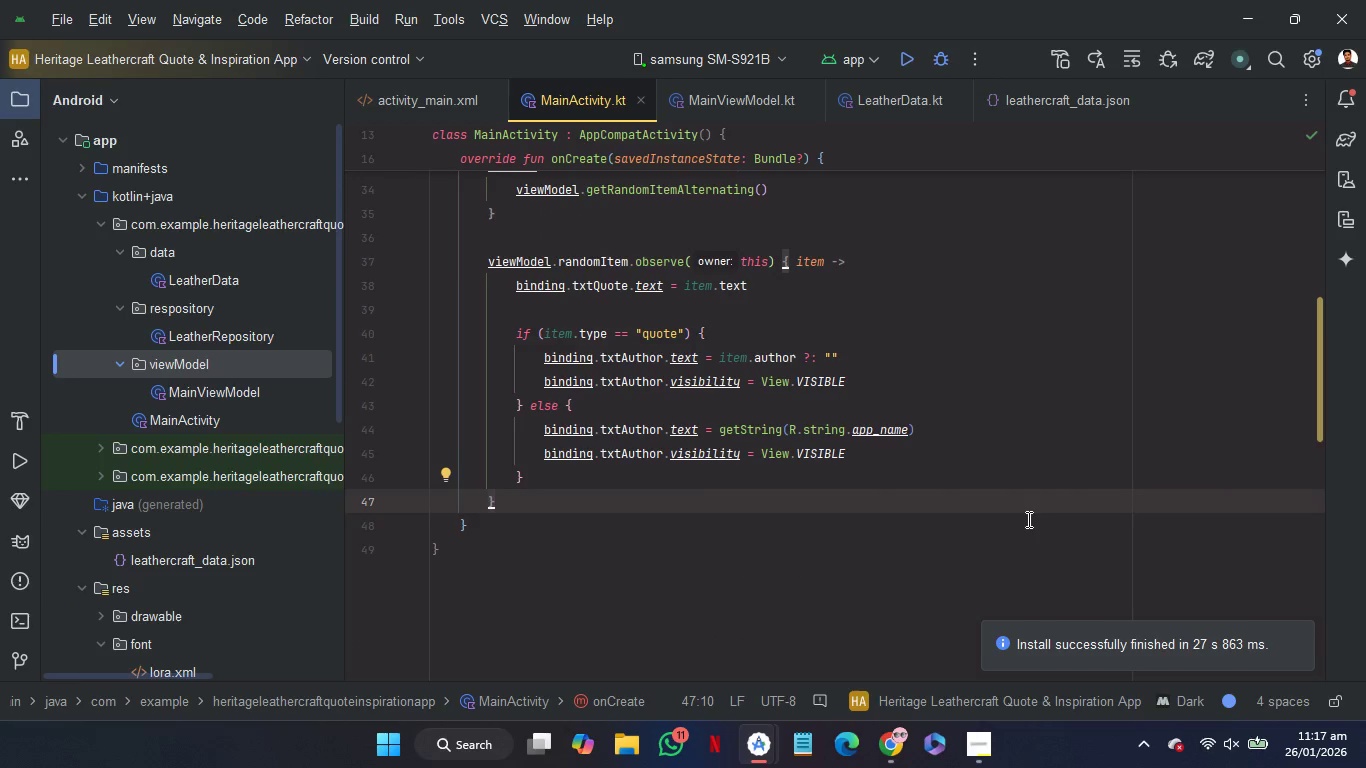 
scroll: coordinate [1027, 519], scroll_direction: up, amount: 3.0
 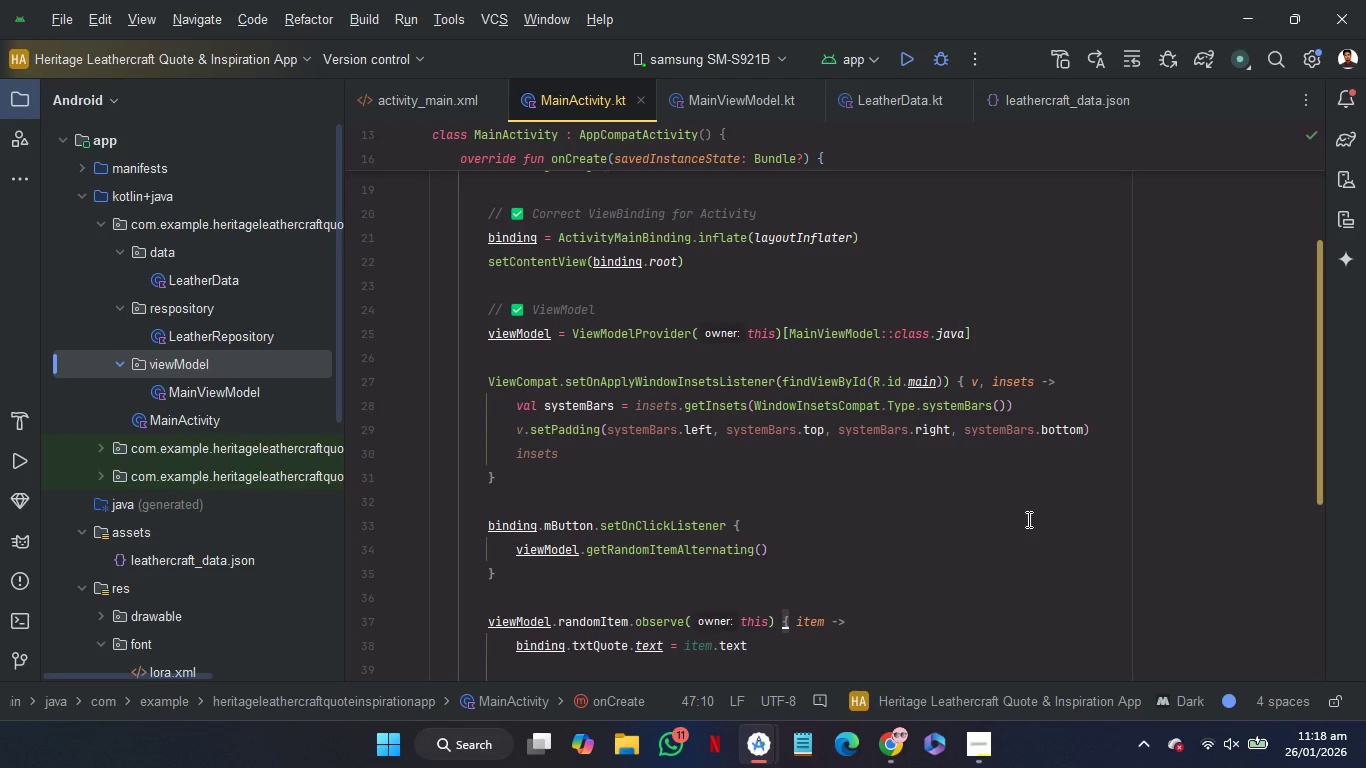 
wait(26.64)
 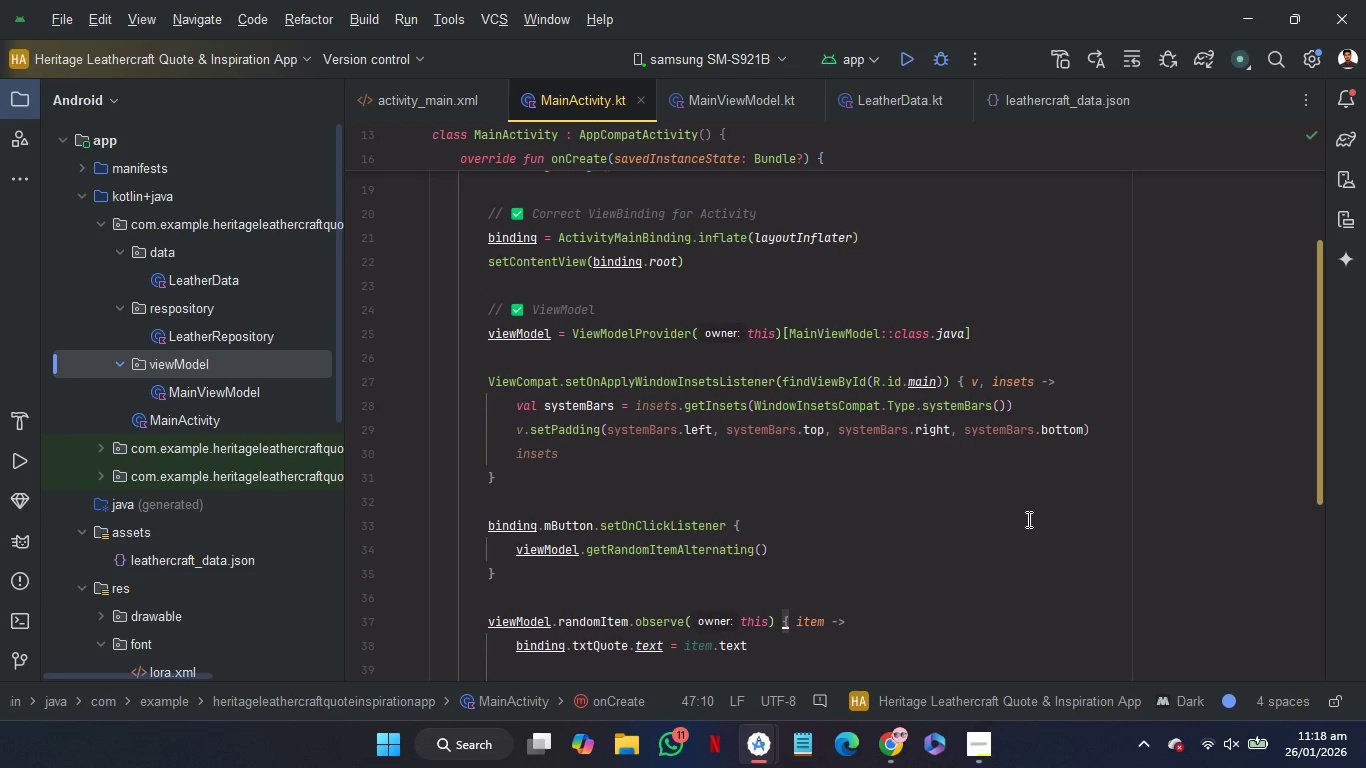 
left_click([719, 495])
 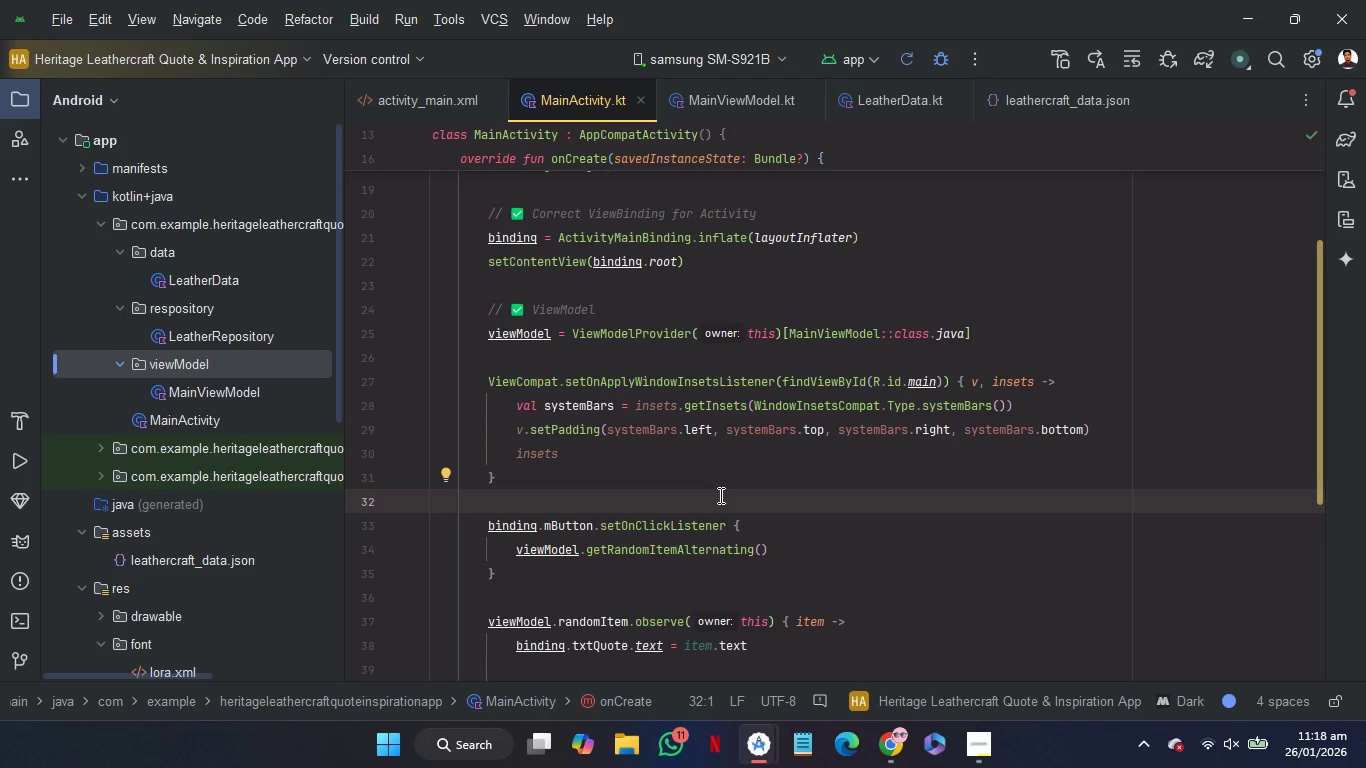 
wait(25.66)
 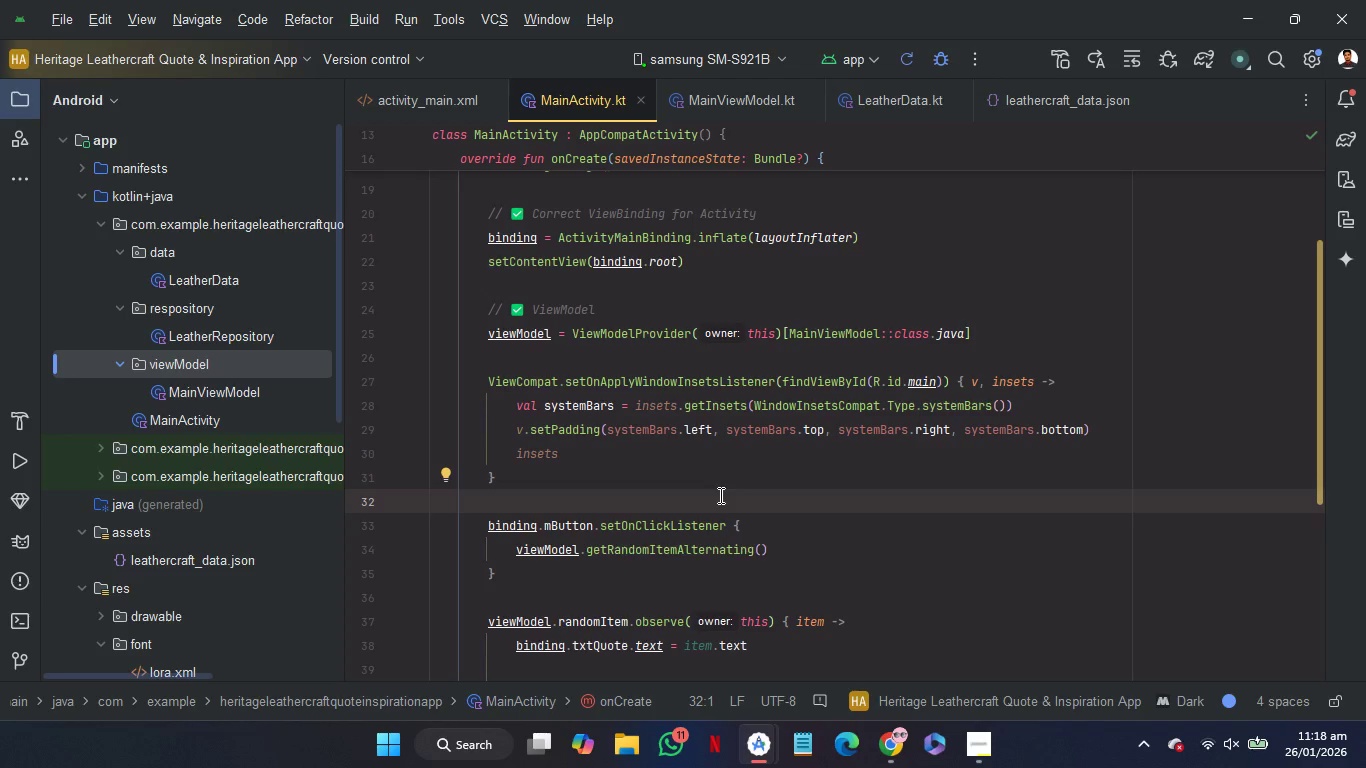 
scroll: coordinate [847, 545], scroll_direction: down, amount: 7.0
 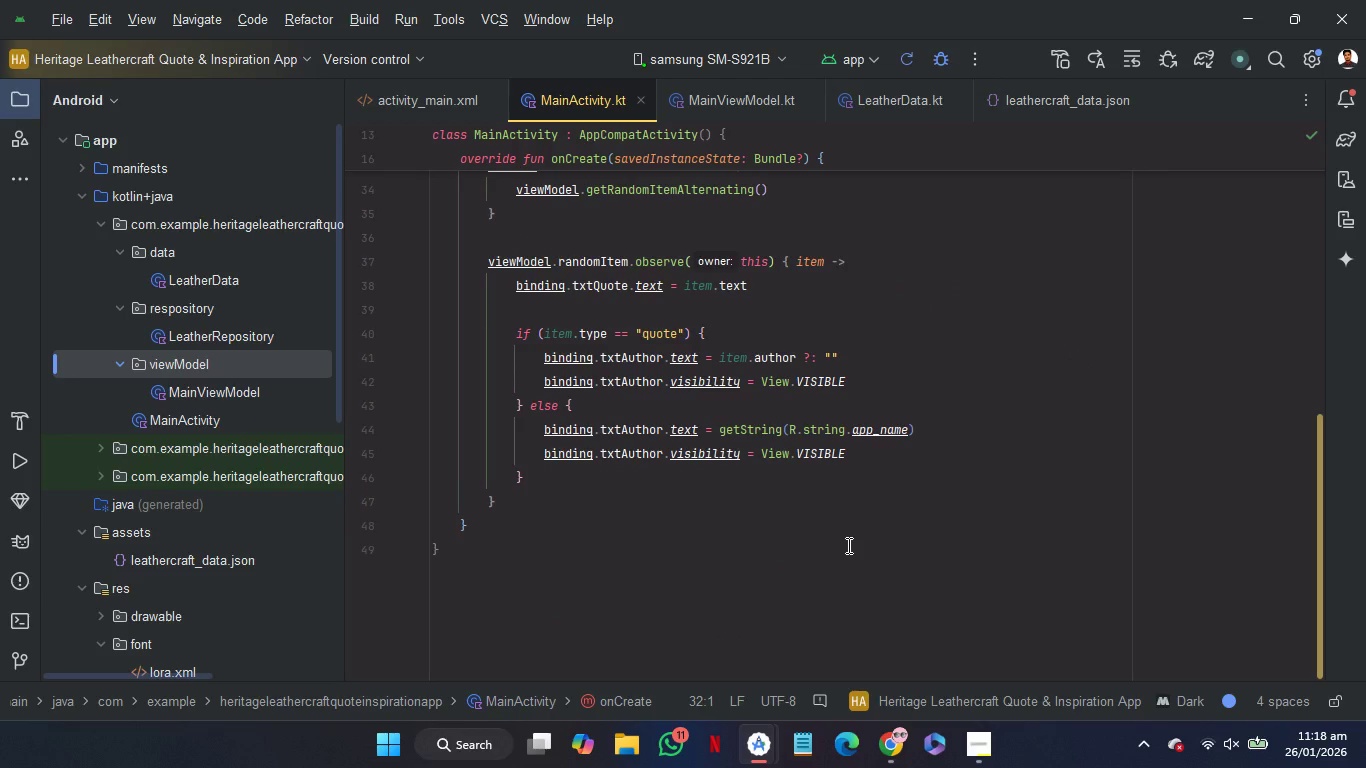 
scroll: coordinate [847, 545], scroll_direction: up, amount: 12.0
 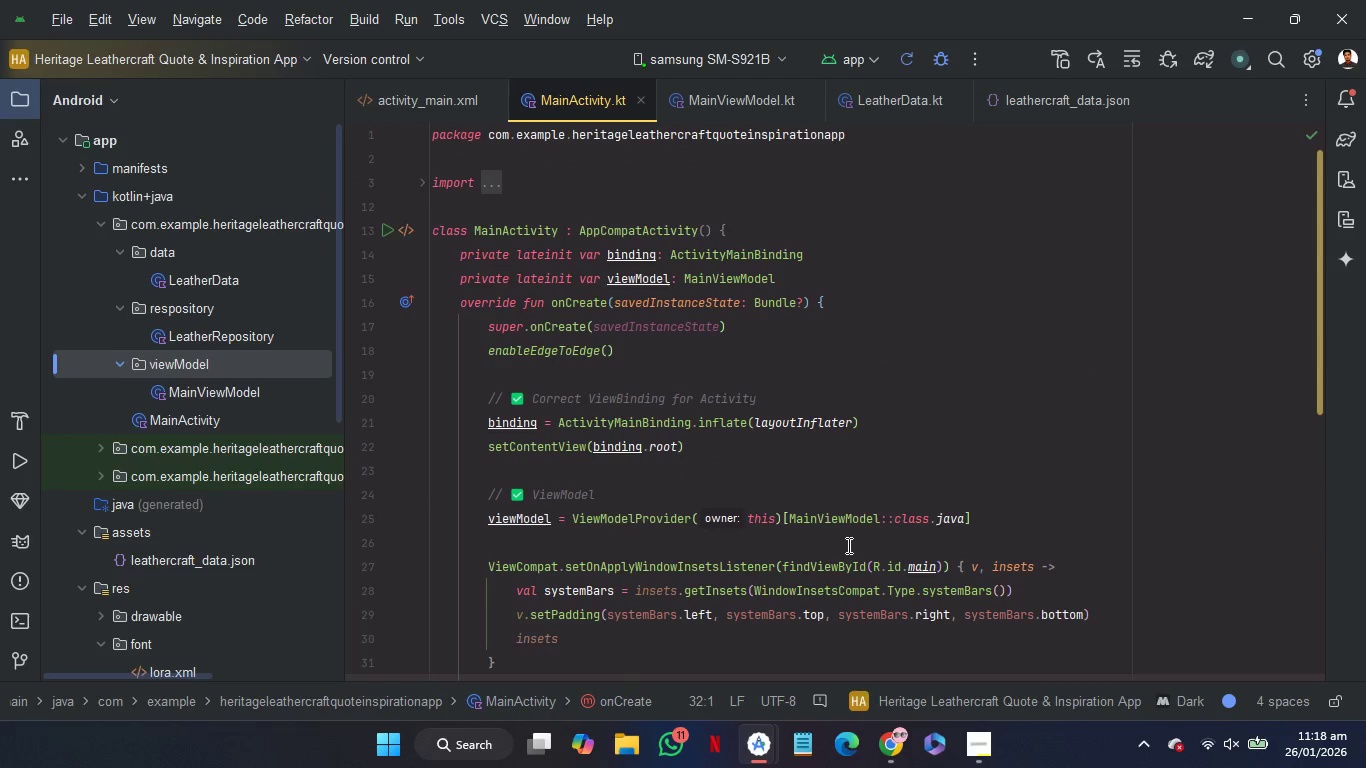 
scroll: coordinate [847, 545], scroll_direction: down, amount: 3.0
 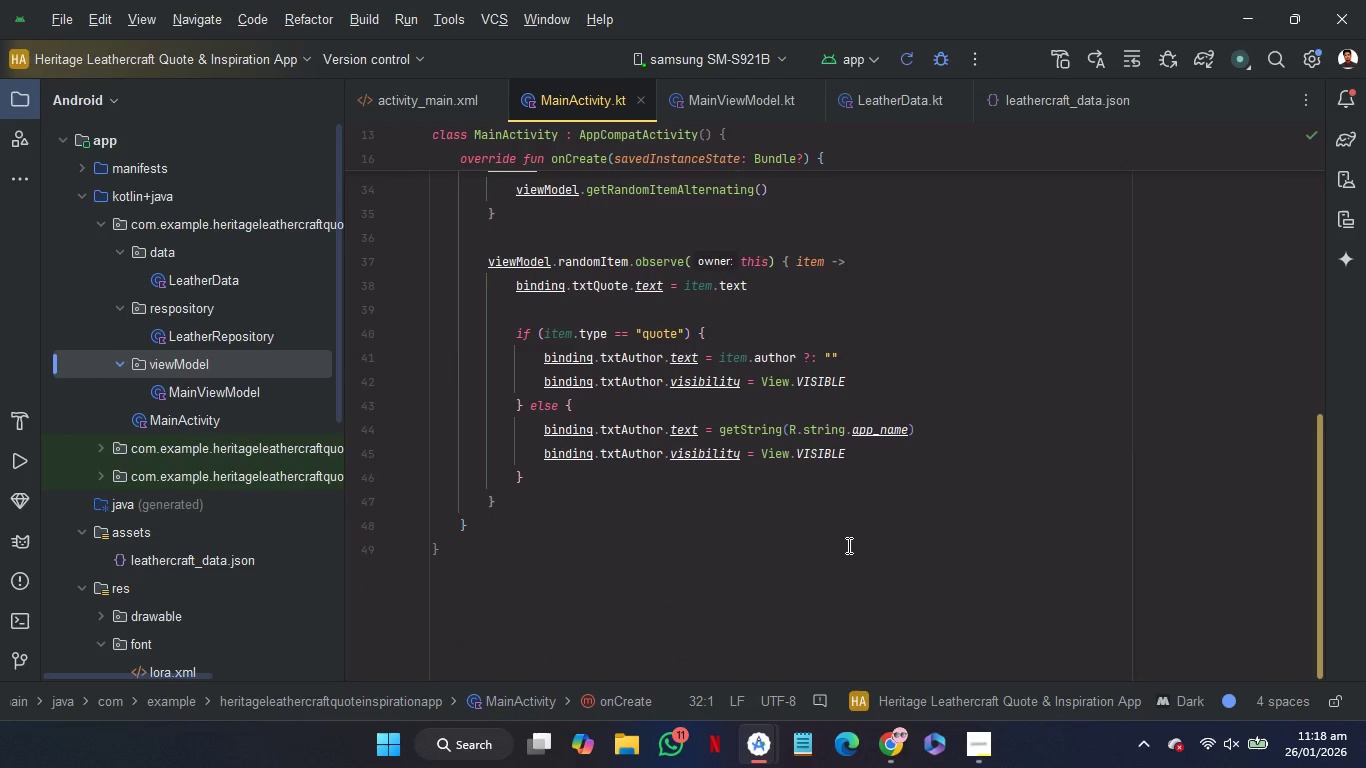 
scroll: coordinate [847, 545], scroll_direction: up, amount: 13.0
 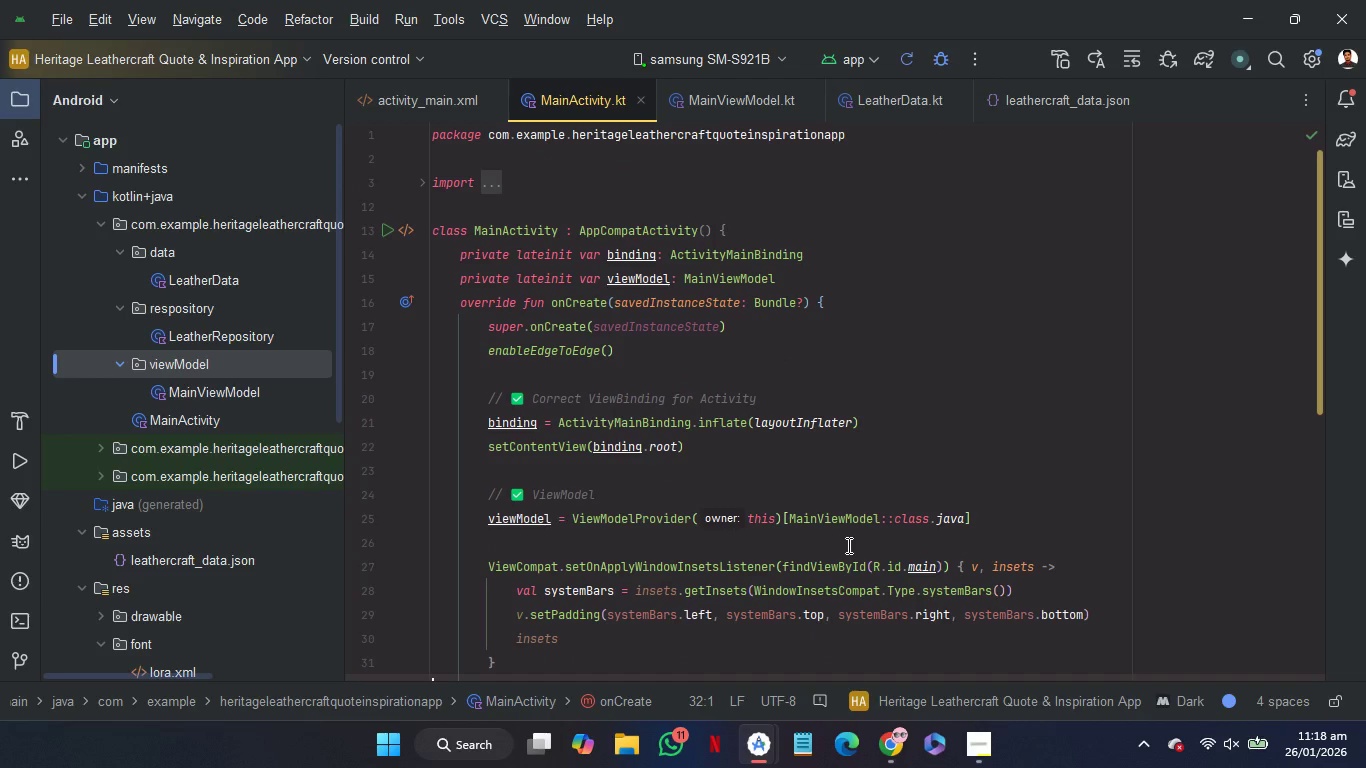 
left_click([847, 545])
 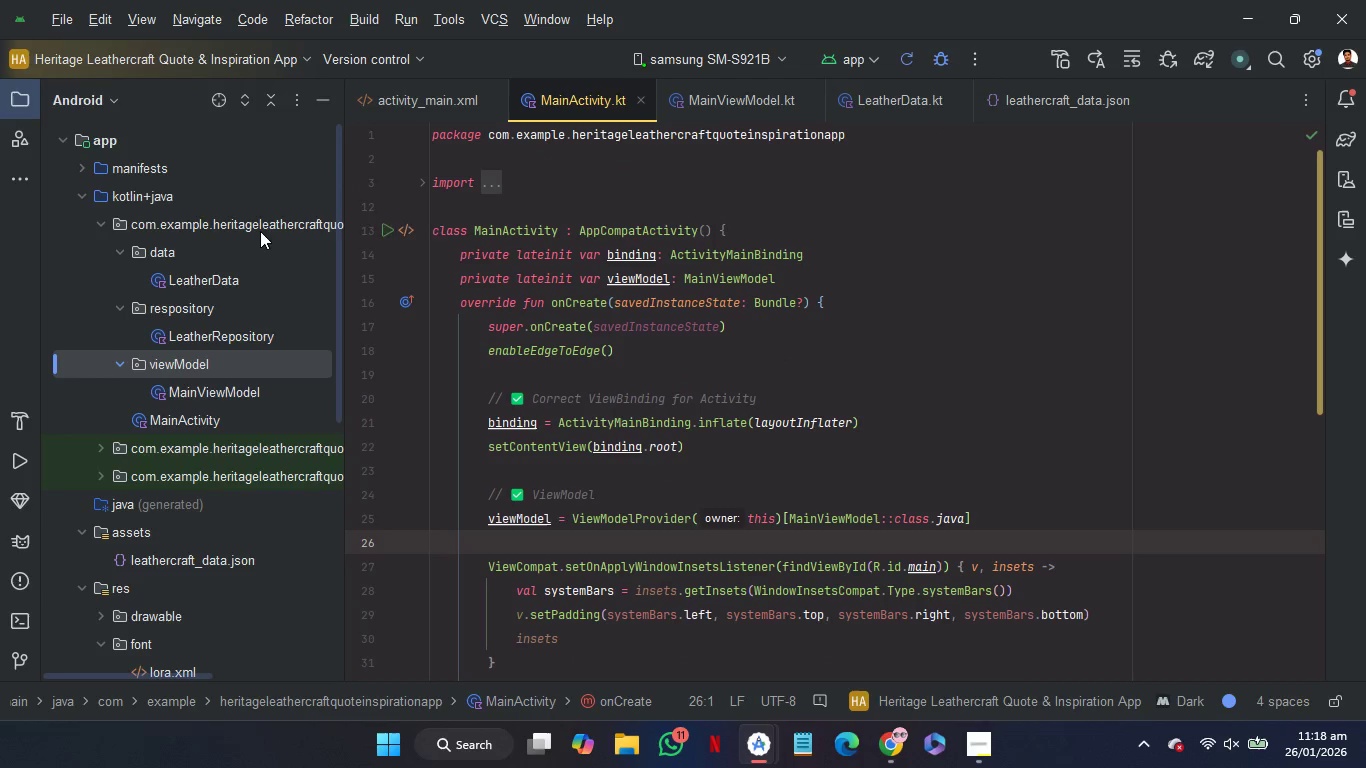 
left_click([258, 226])
 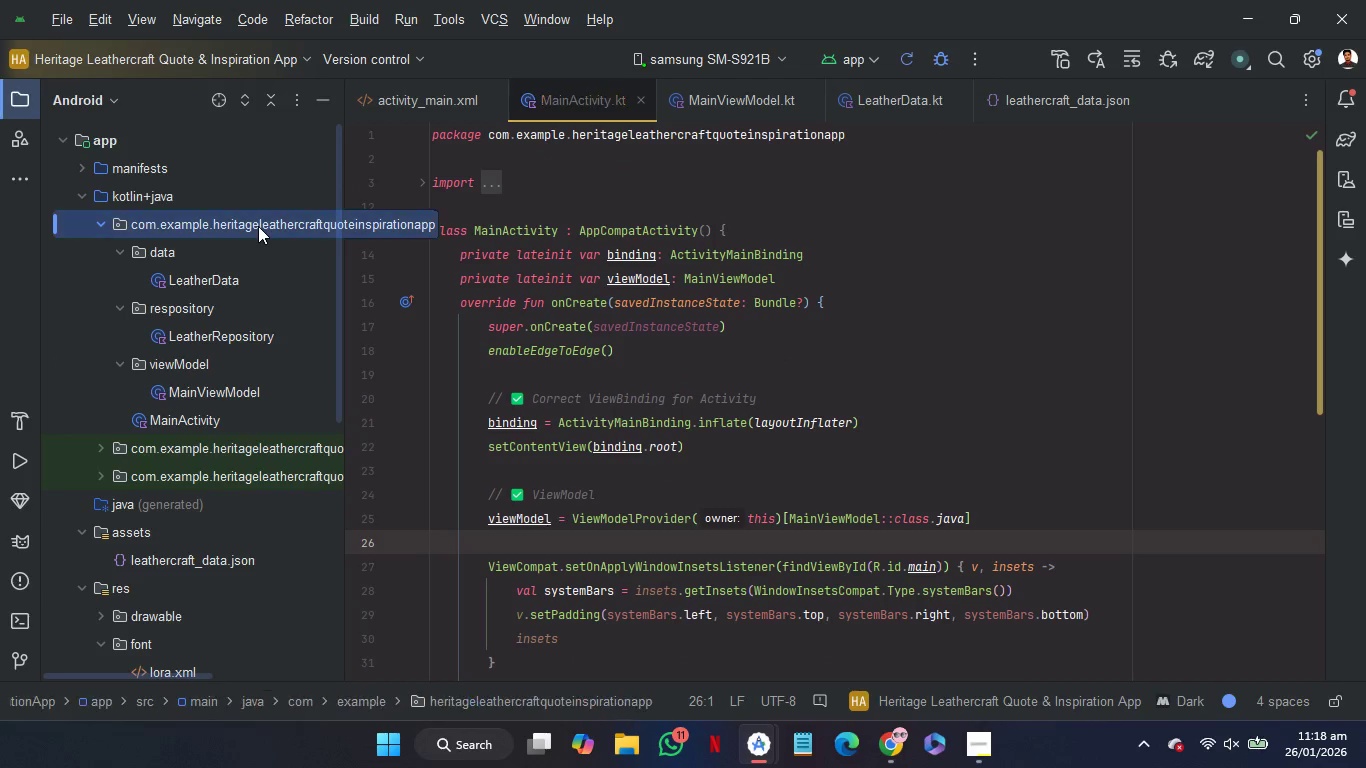 
right_click([258, 226])
 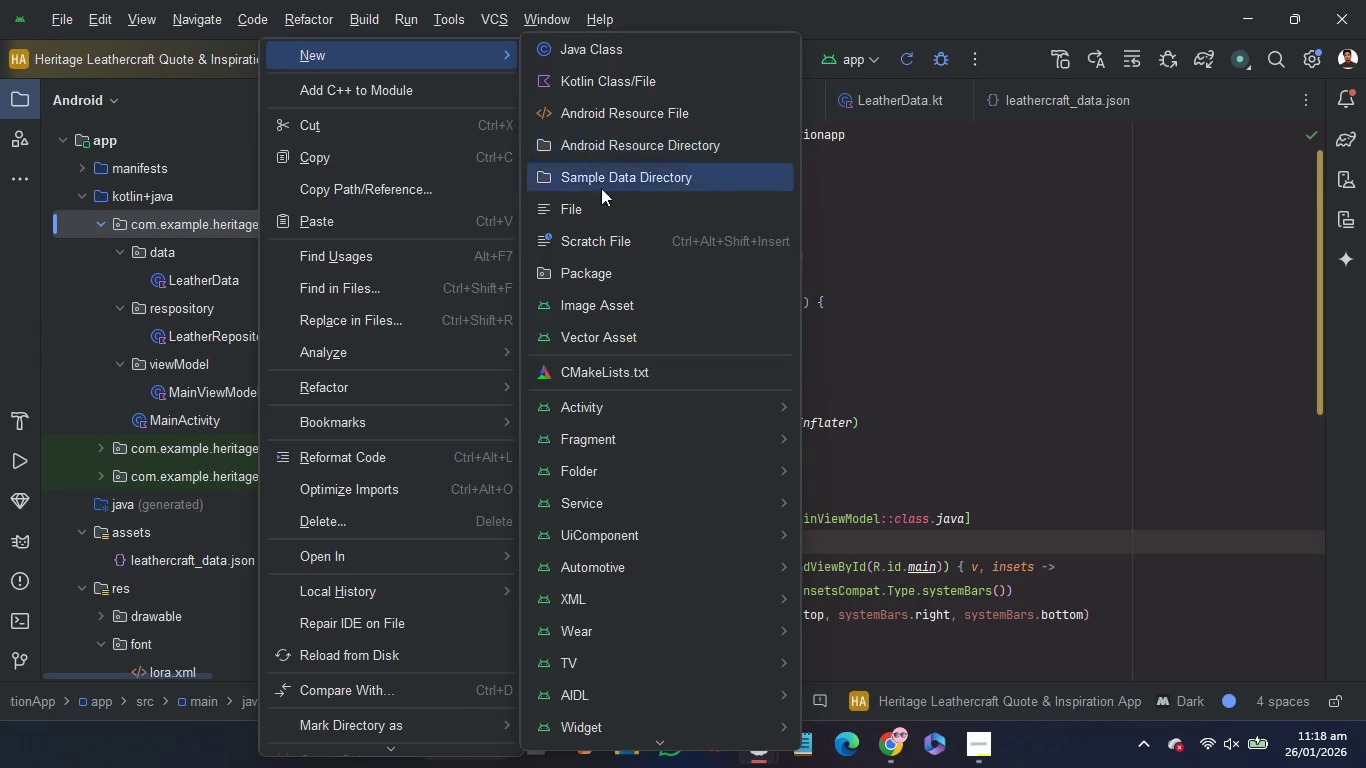 
left_click([616, 272])
 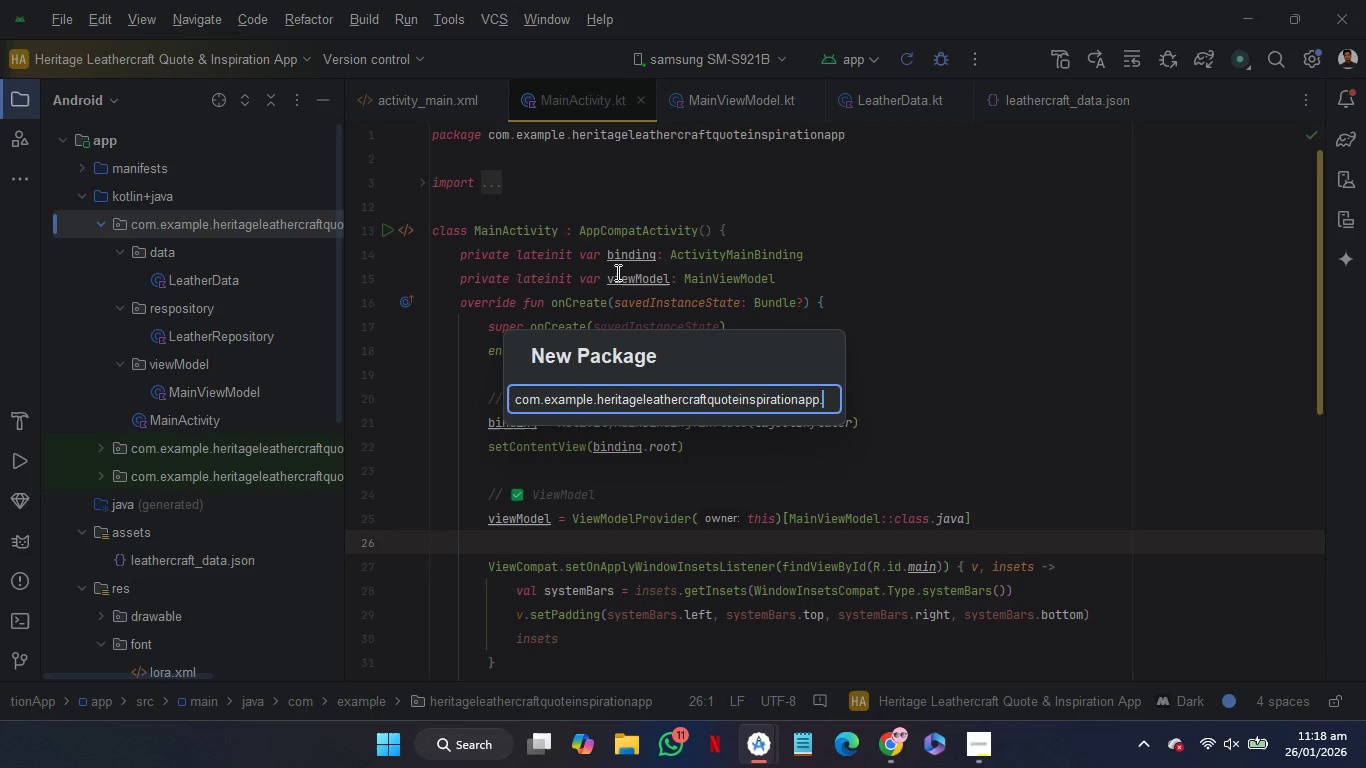 
type(utils)
key(Backspace)
 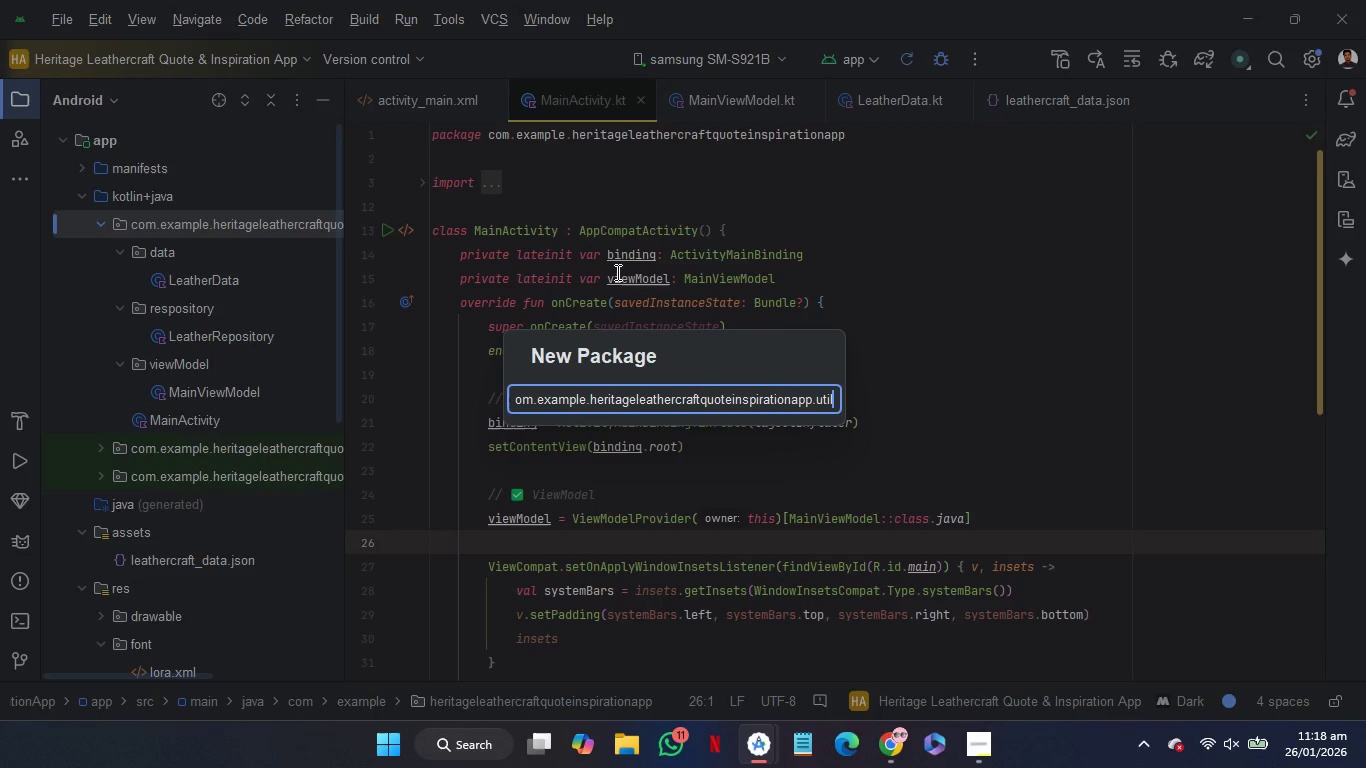 
key(Enter)
 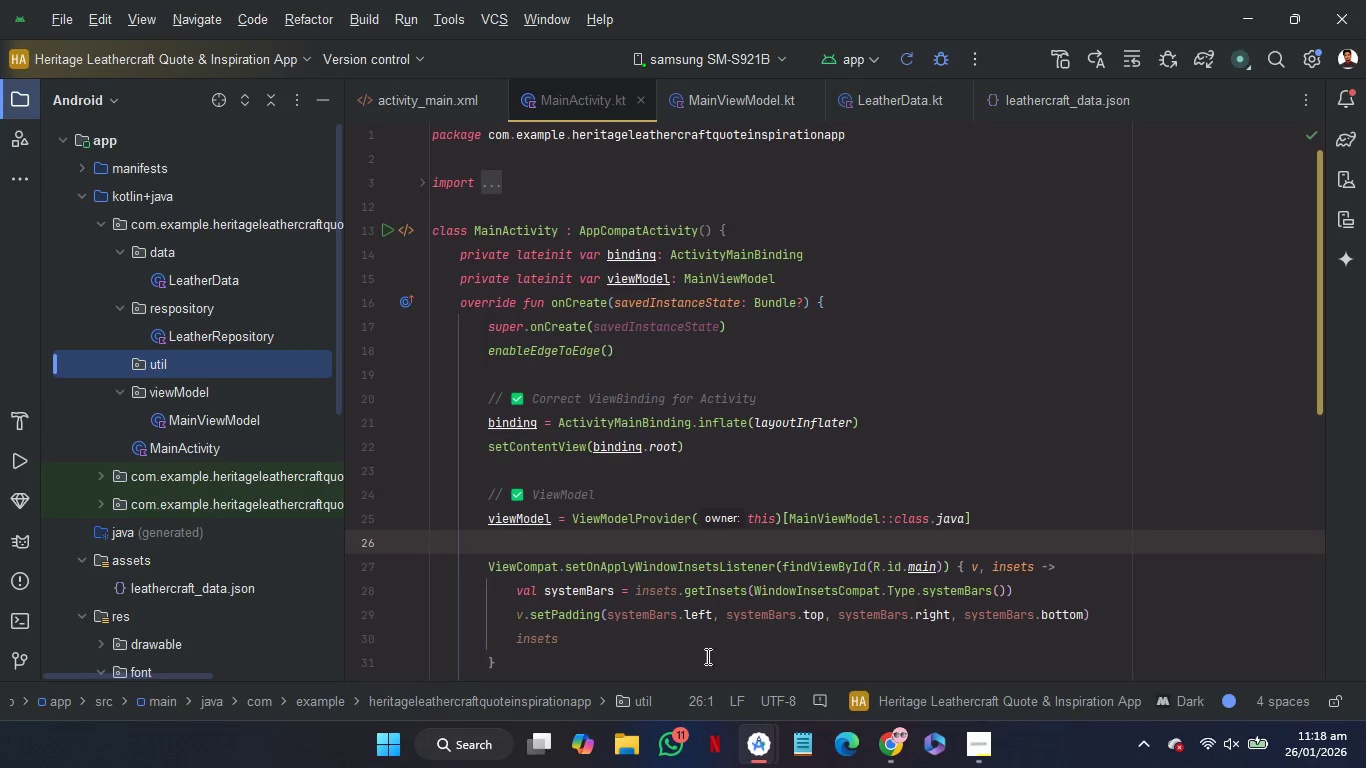 
mouse_move([763, 697])
 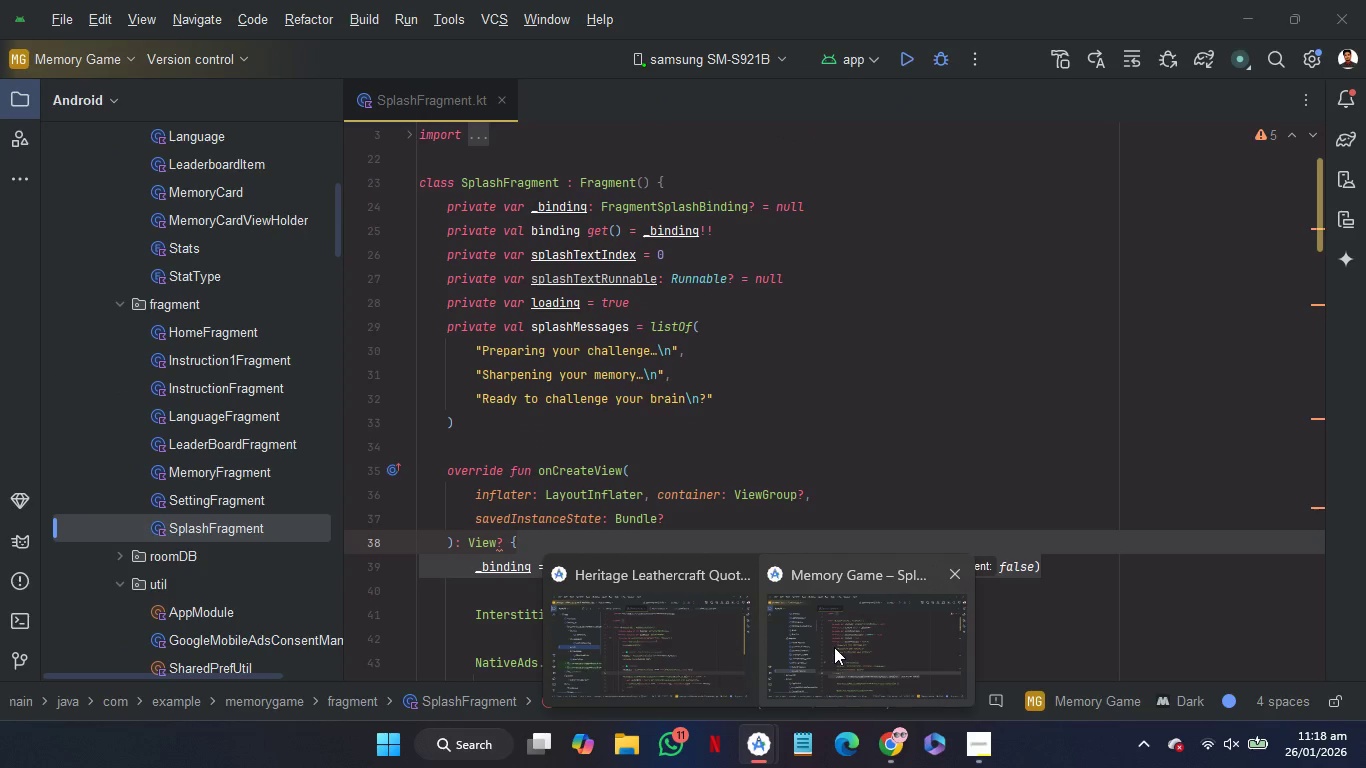 
left_click([834, 647])
 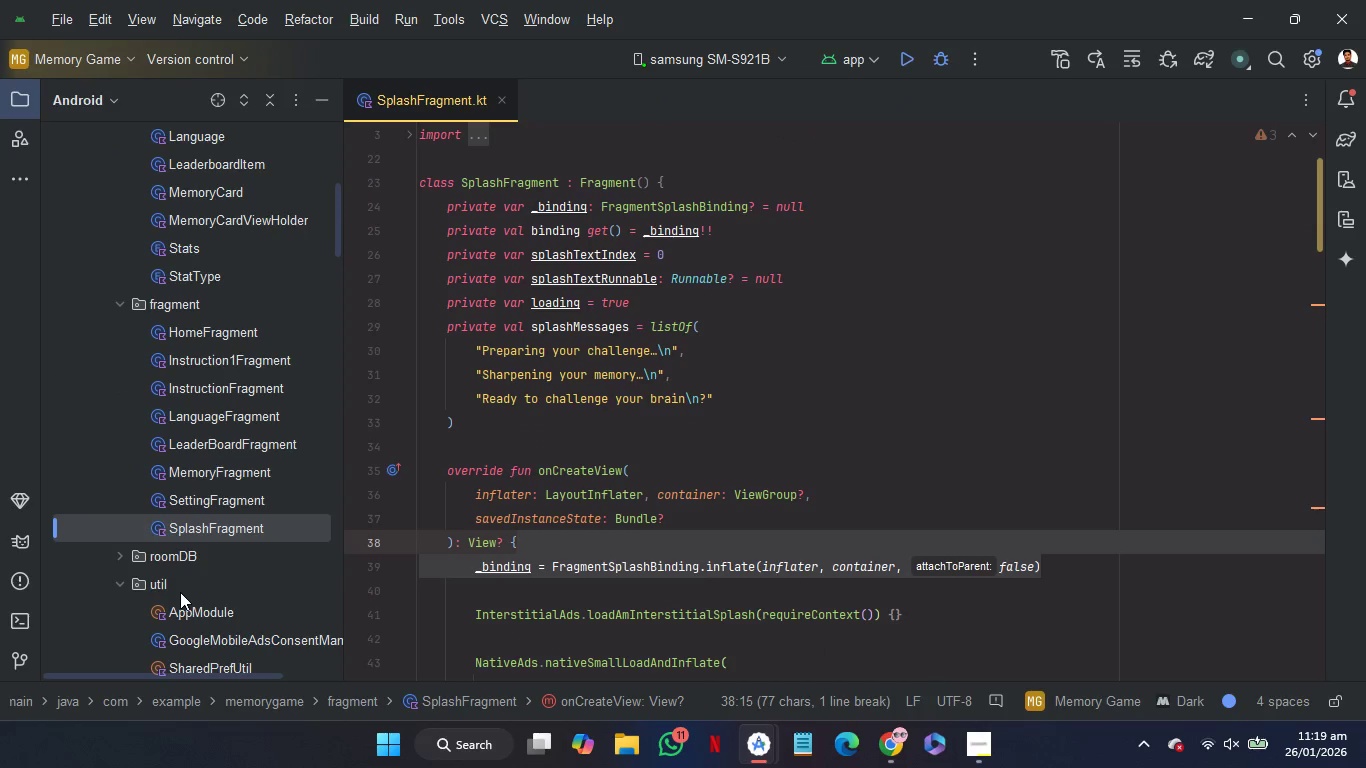 
scroll: coordinate [180, 592], scroll_direction: none, amount: 0.0
 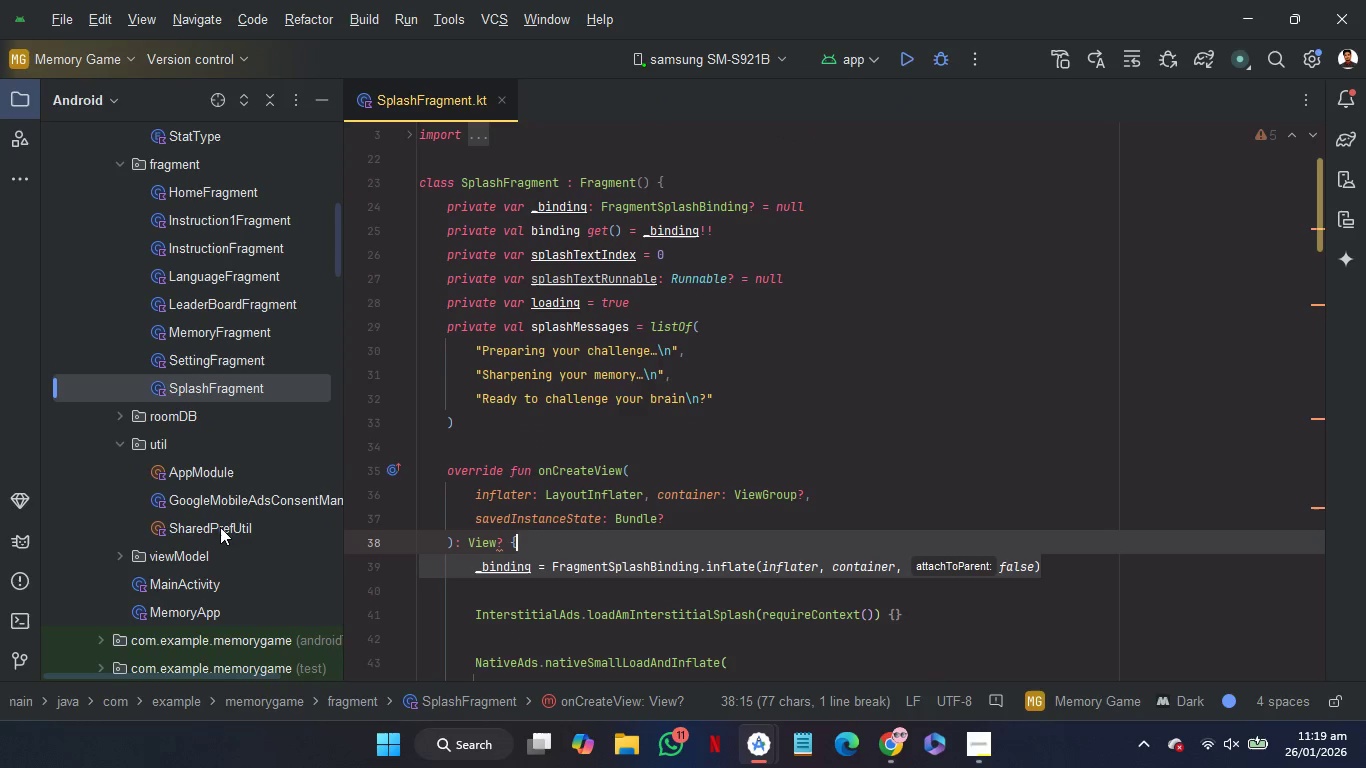 
left_click([220, 527])
 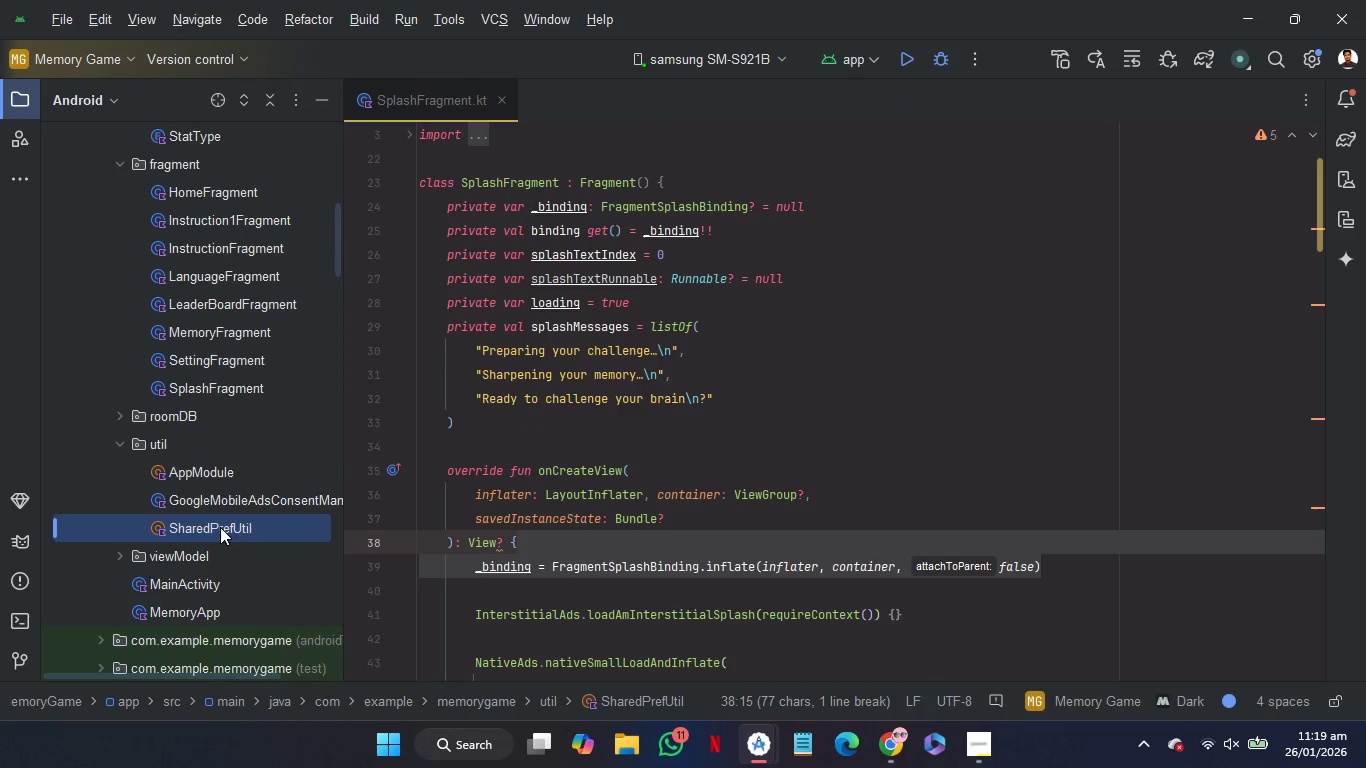 
key(Control+C)
 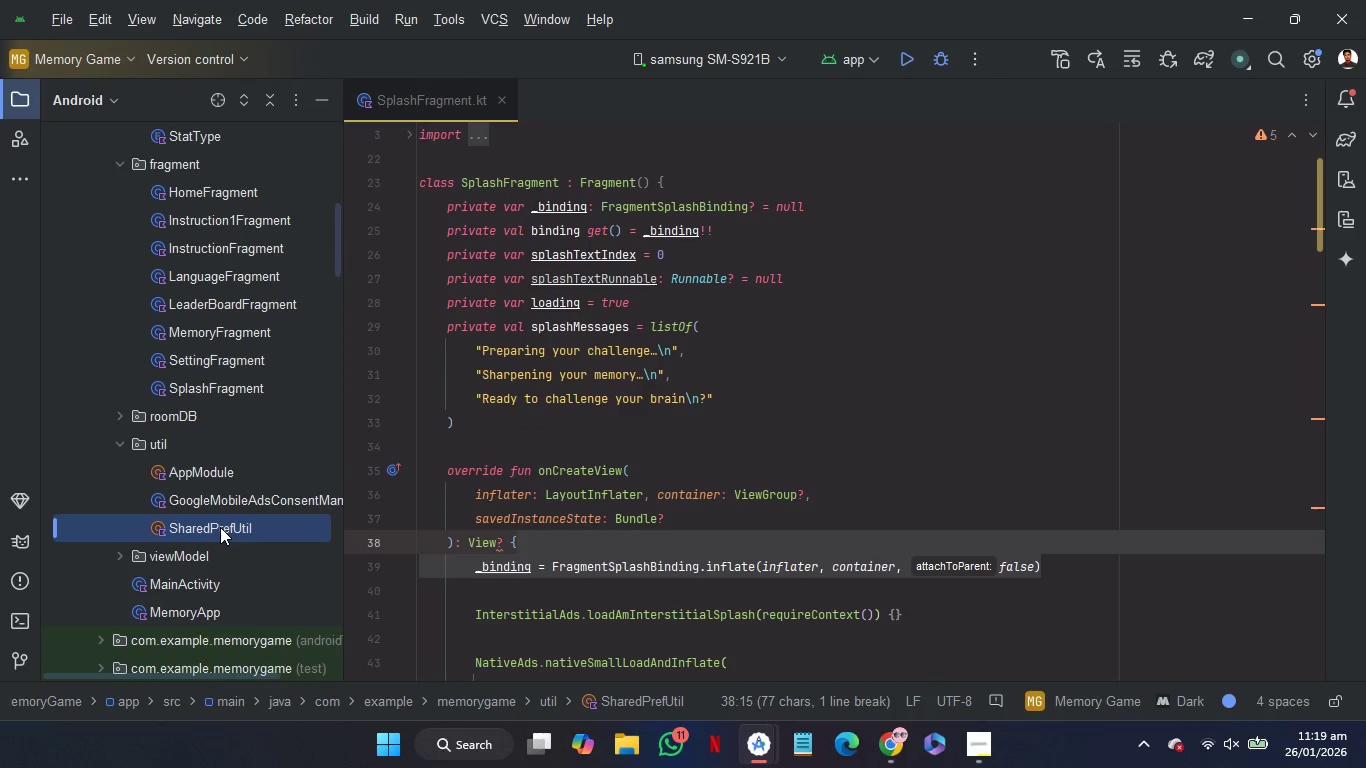 
key(Control+C)
 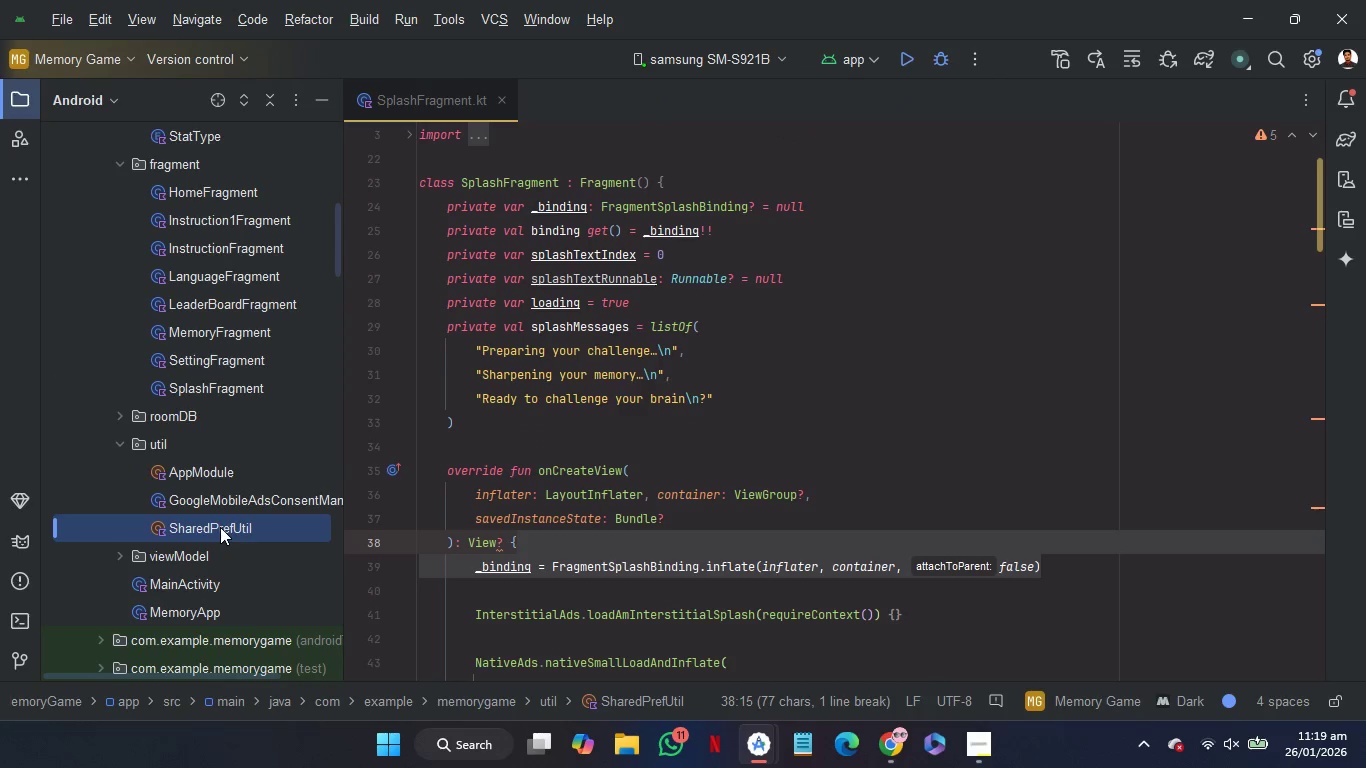 
key(Control+C)
 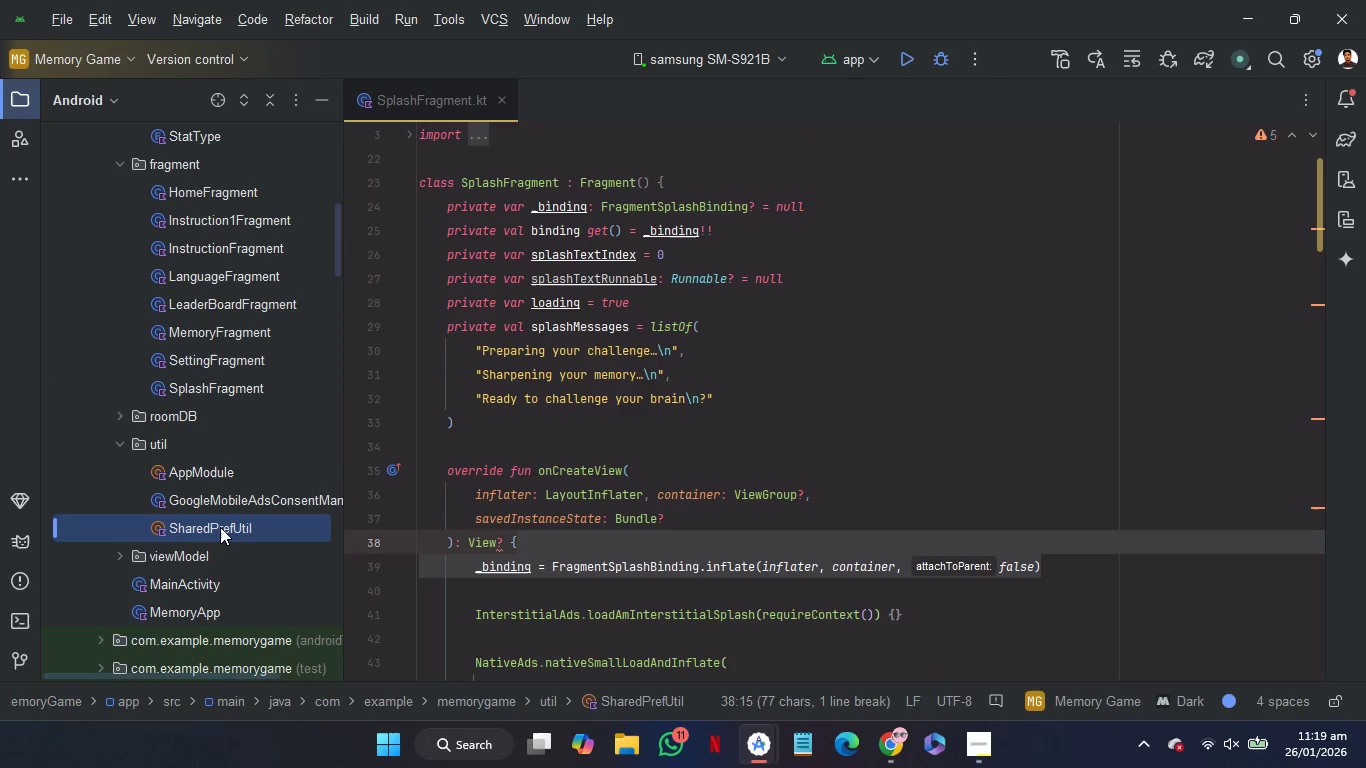 
key(Control+C)
 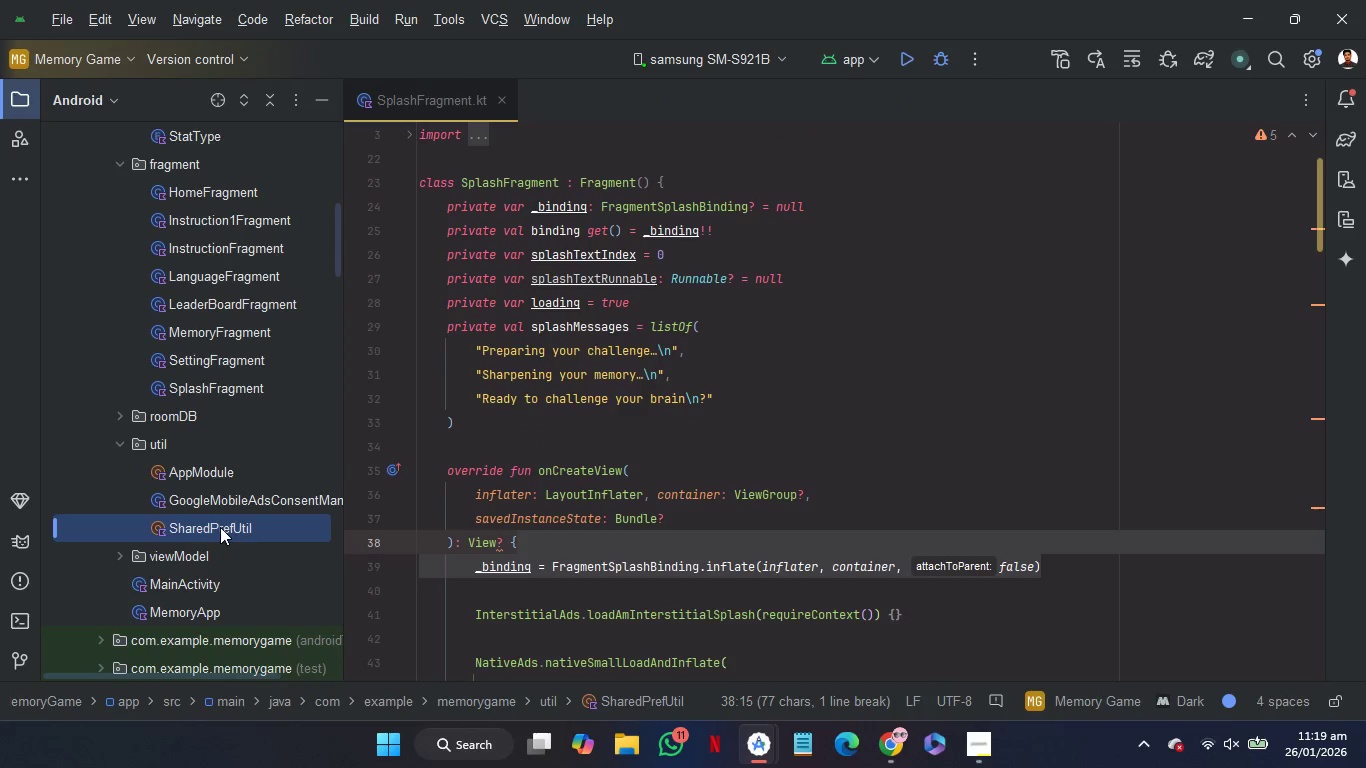 
key(Control+C)
 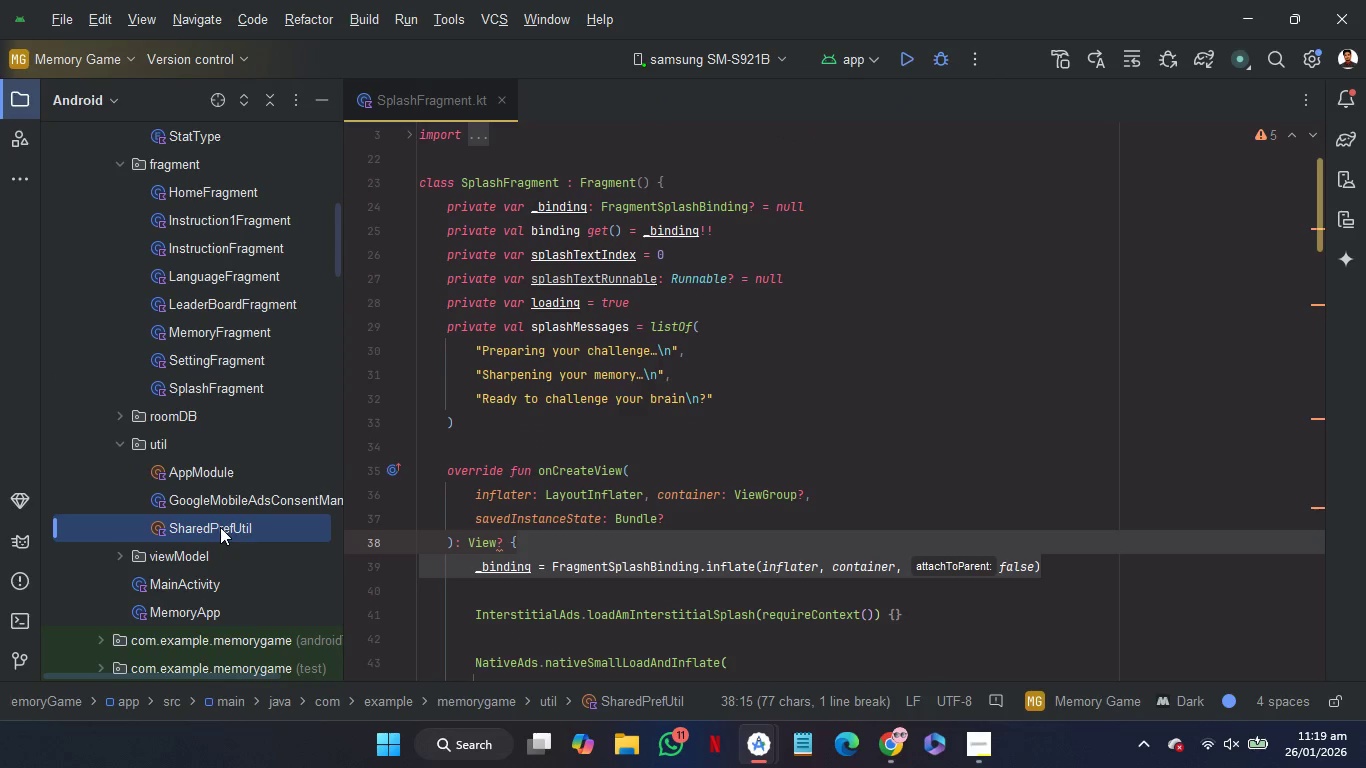 
key(Control+C)
 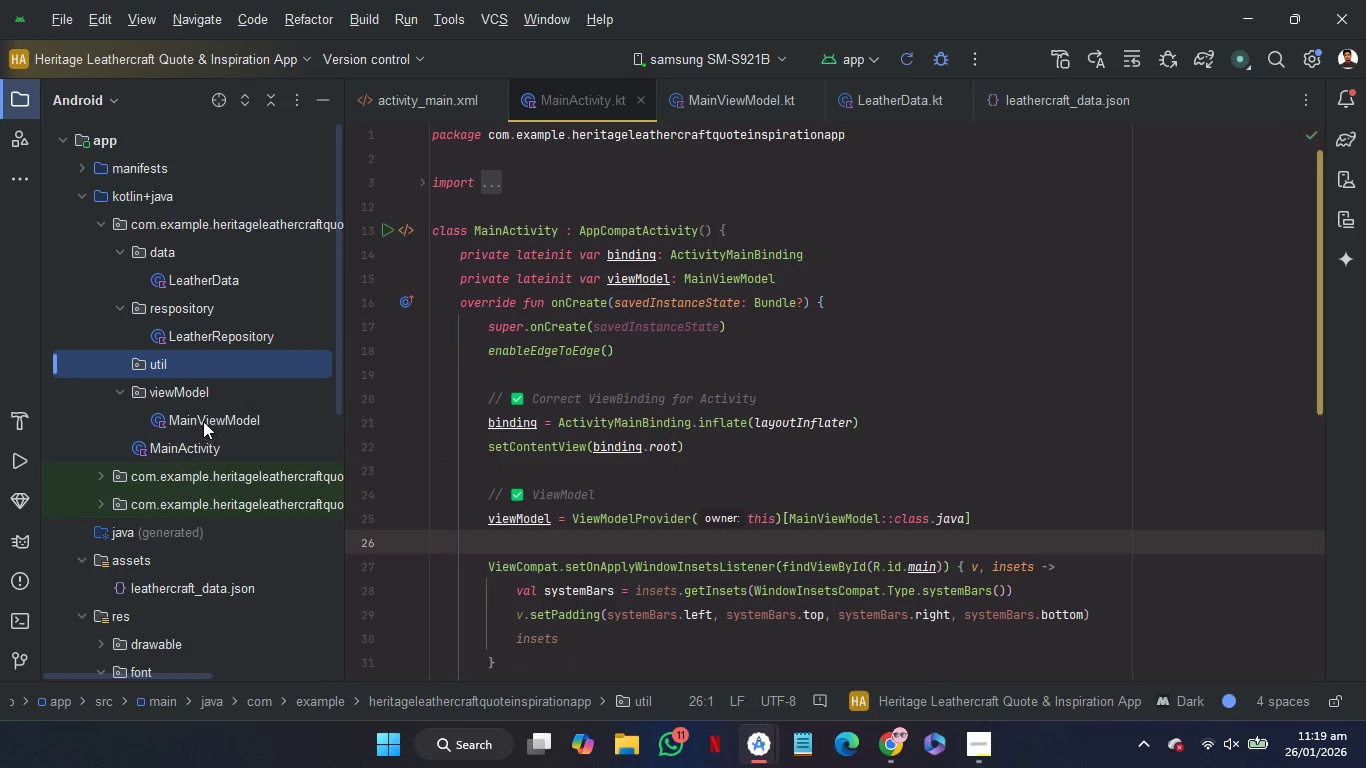 
left_click([196, 365])
 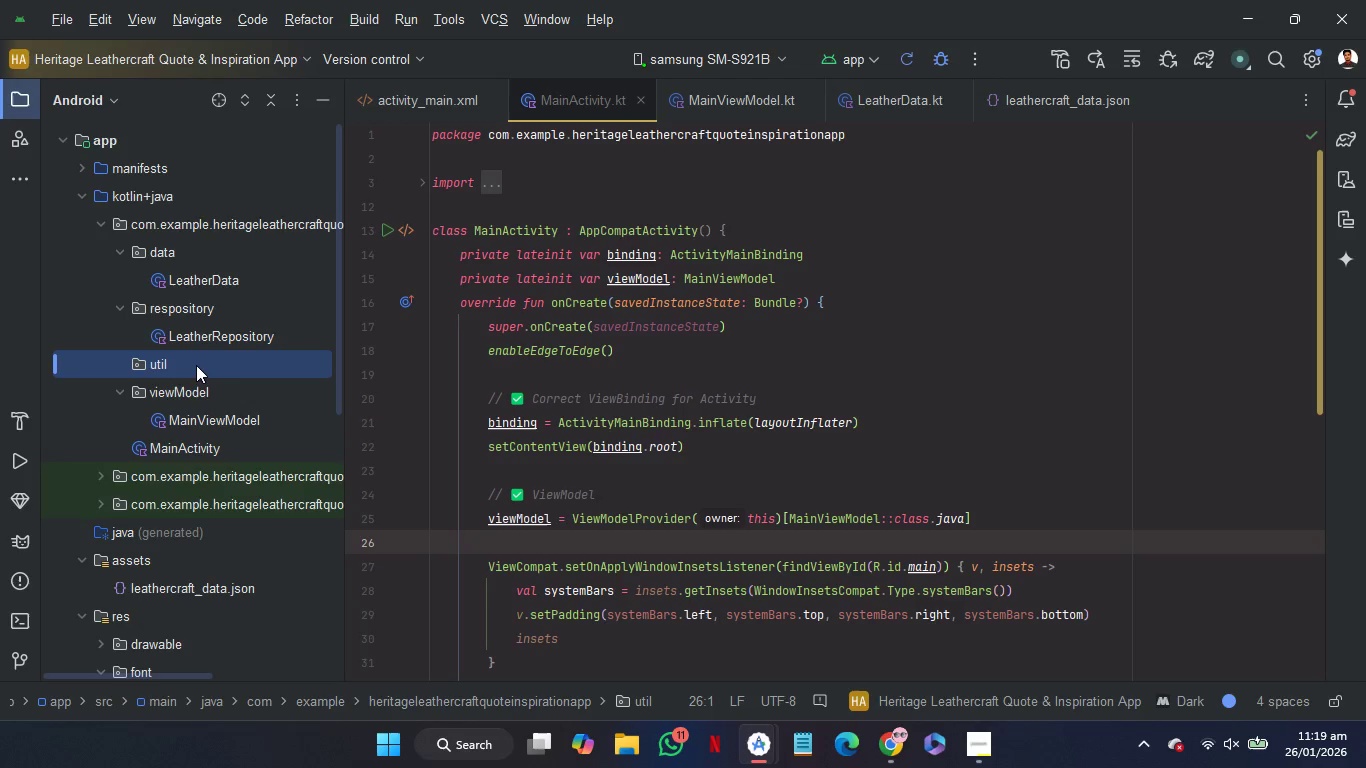 
key(Control+V)
 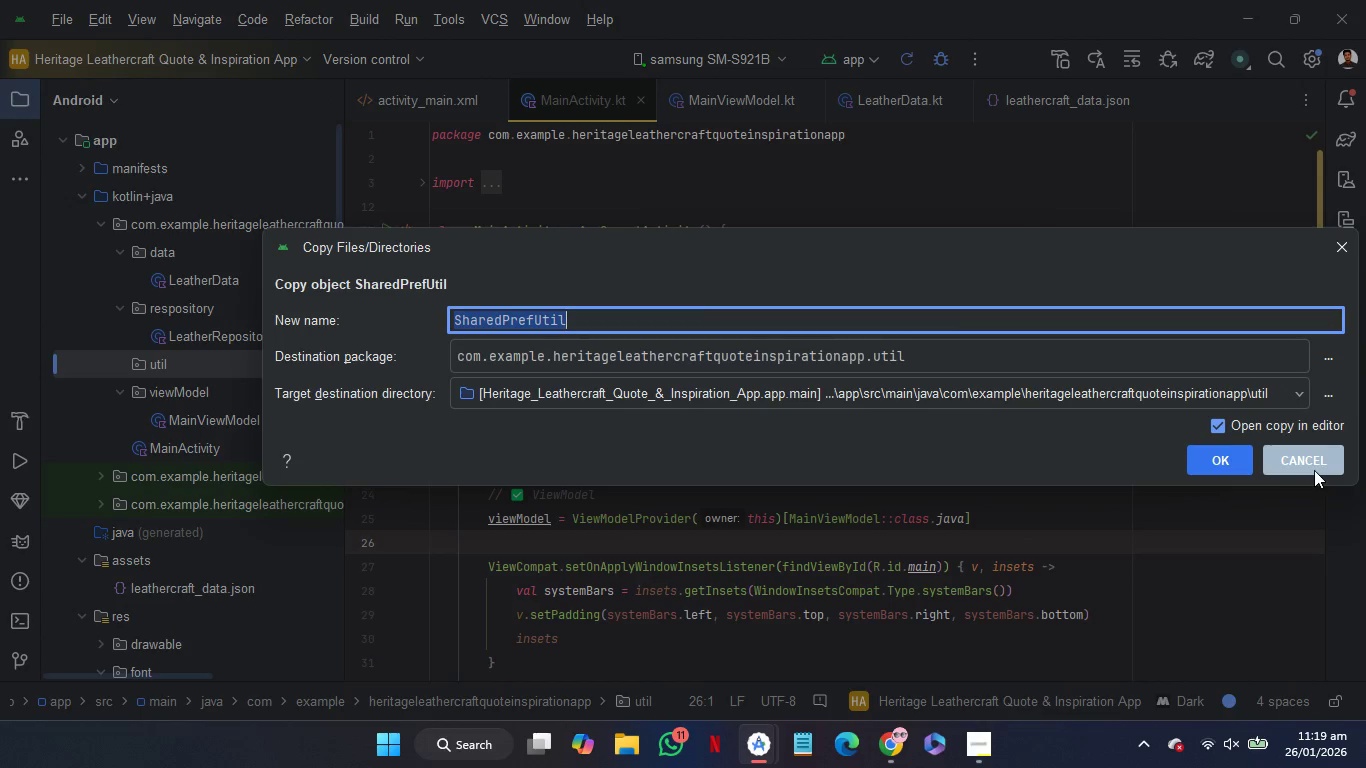 
wait(13.84)
 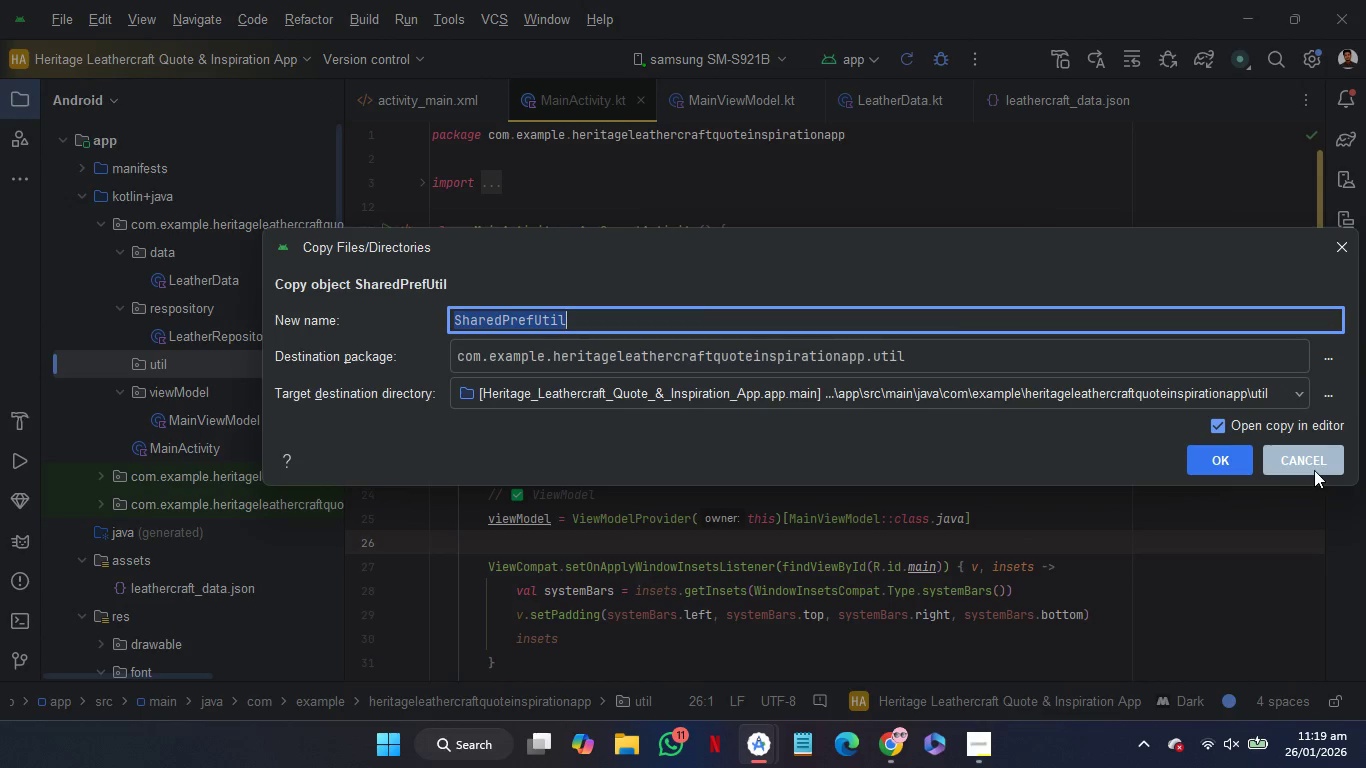 
left_click([1314, 470])
 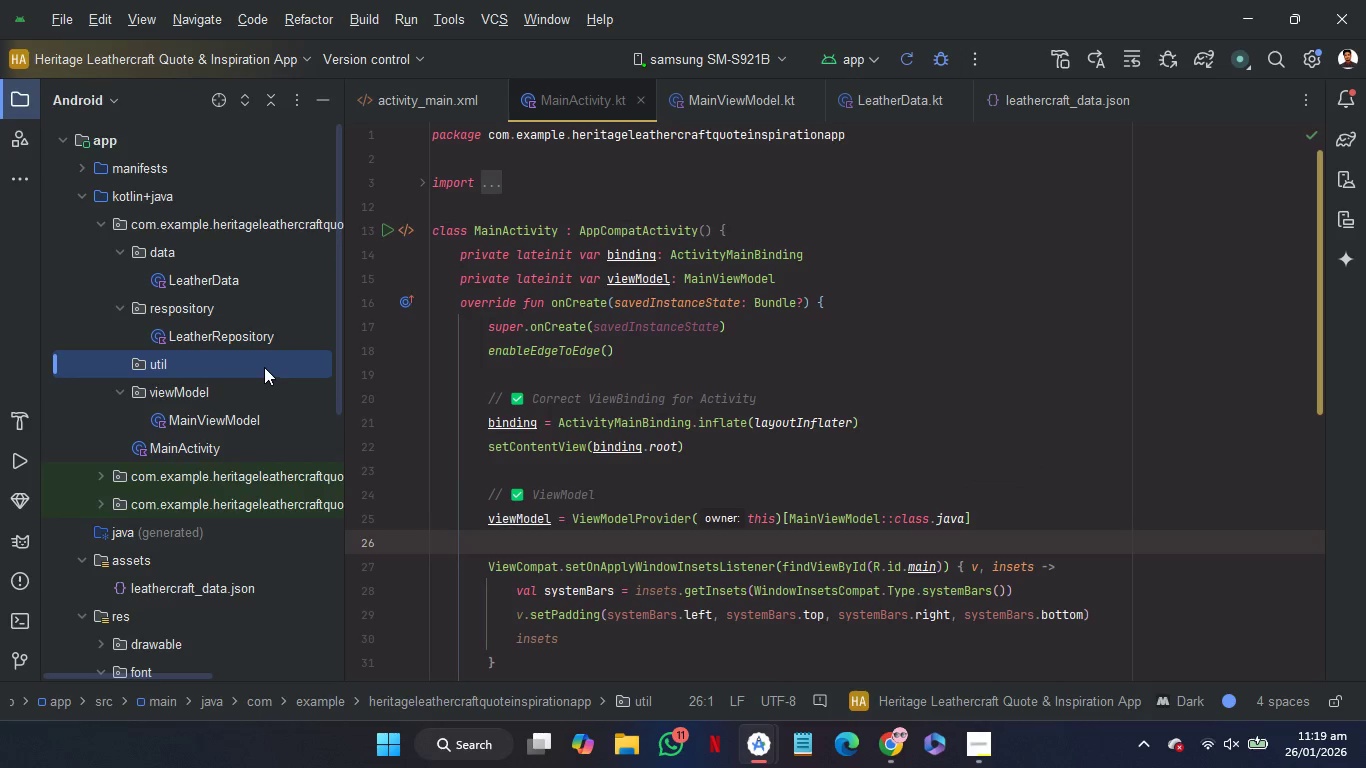 
left_click([264, 367])
 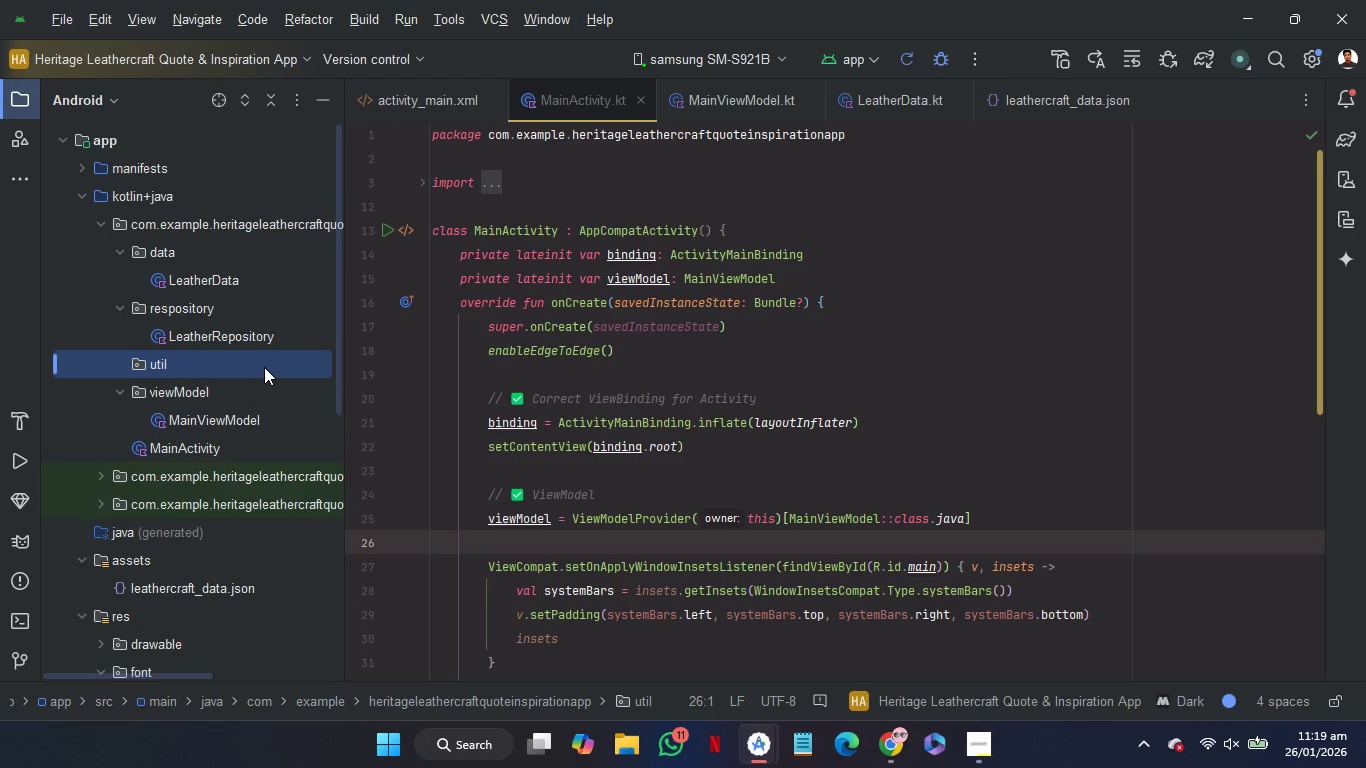 
wait(34.12)
 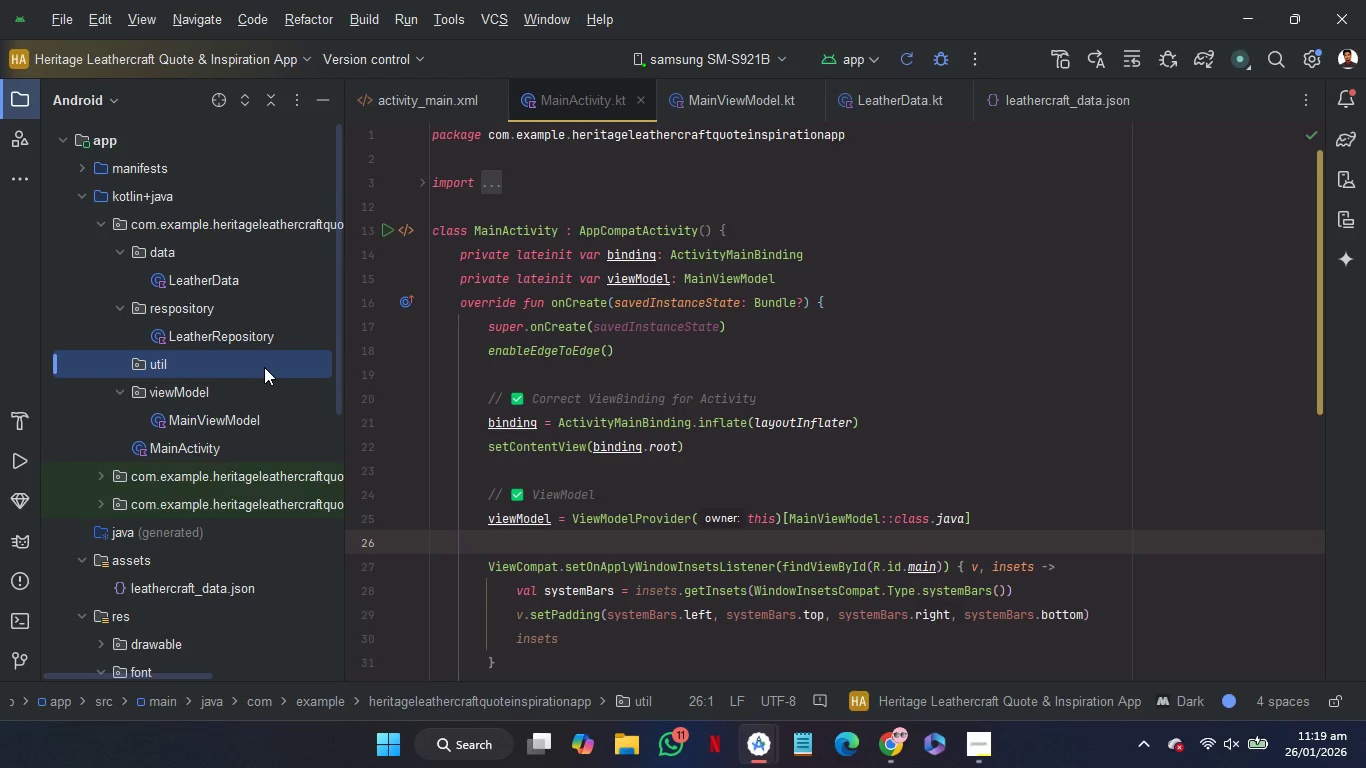 
mouse_move([803, 706])
 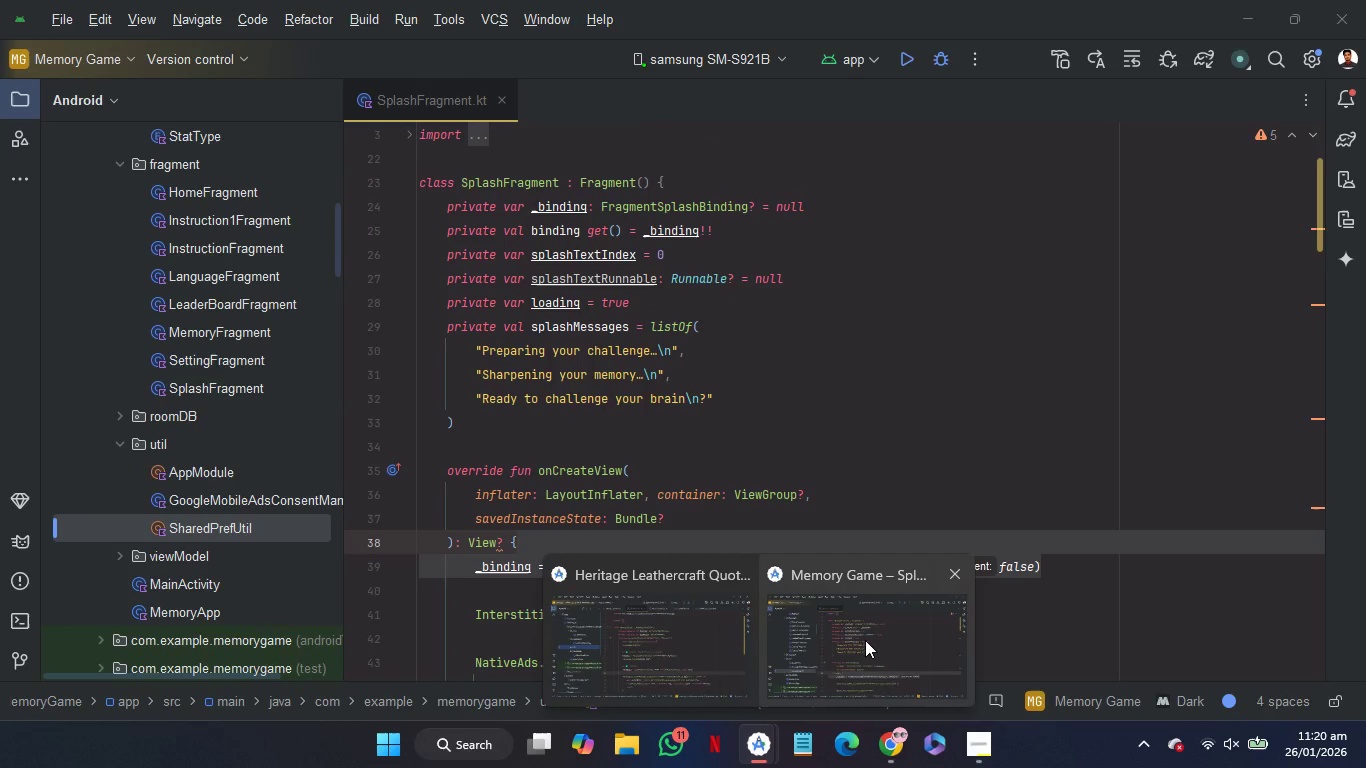 
left_click([865, 640])
 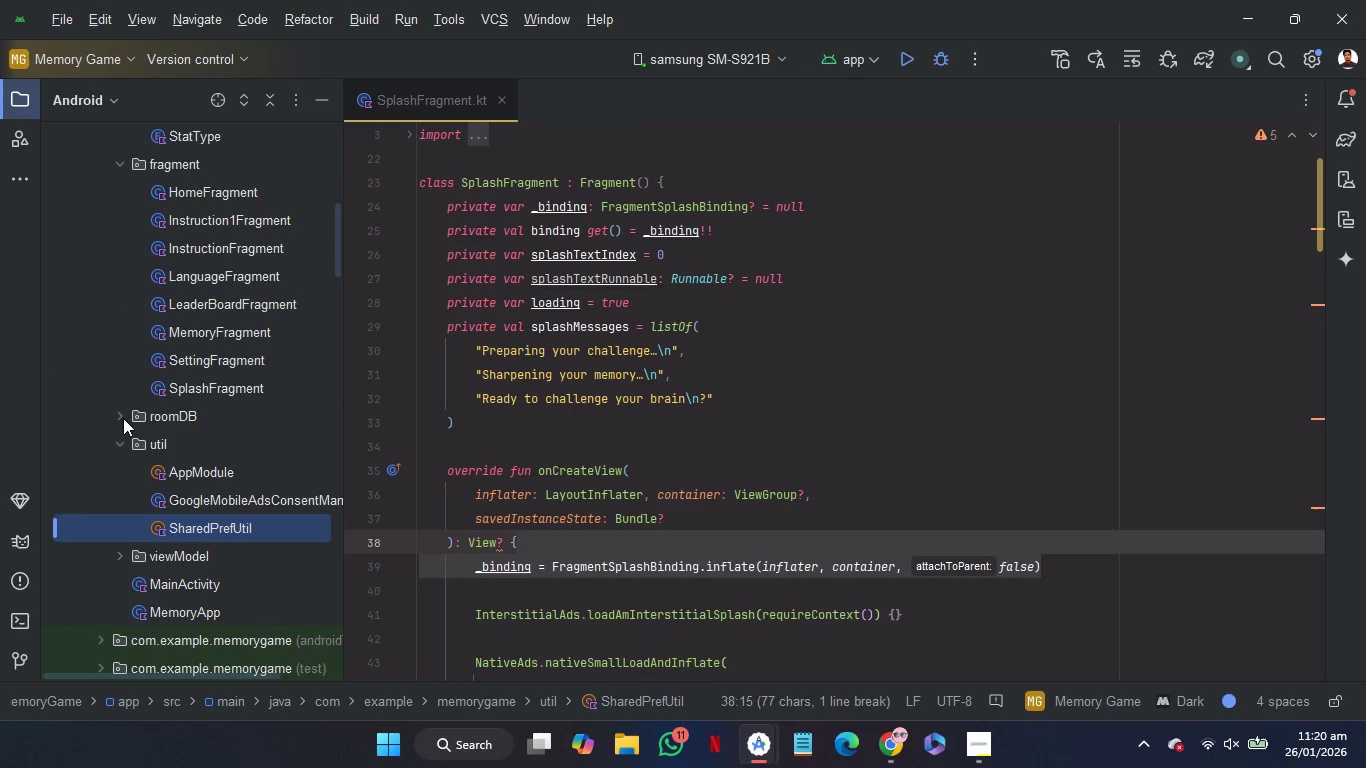 
left_click([122, 415])
 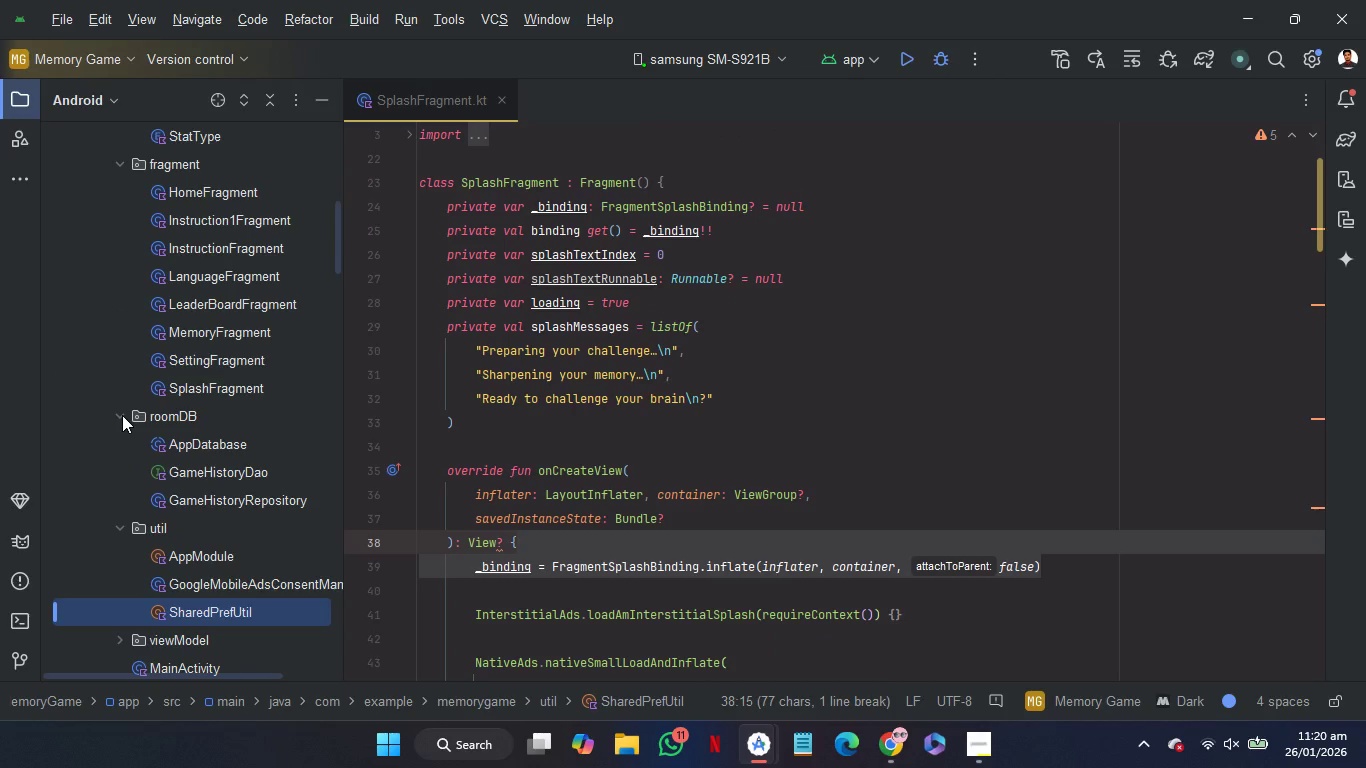 
wait(7.27)
 